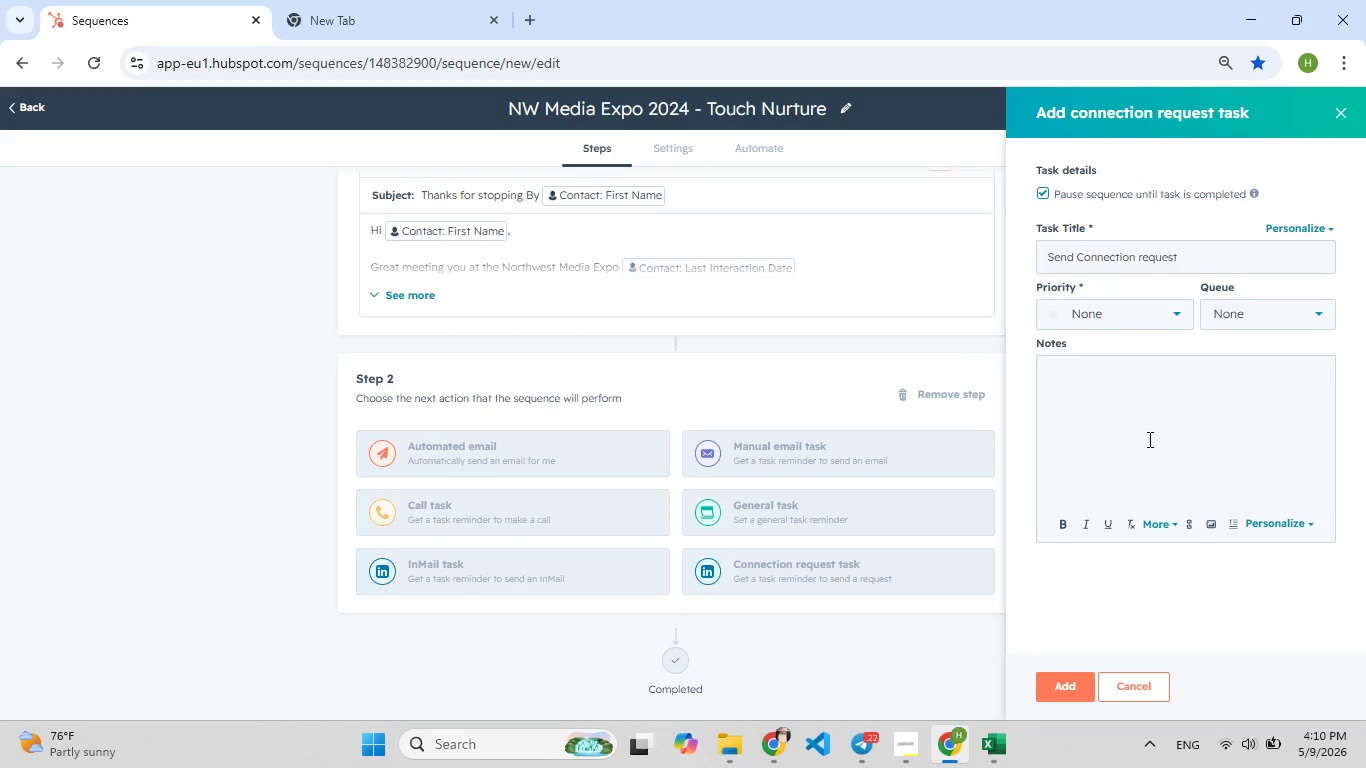 
wait(6.64)
 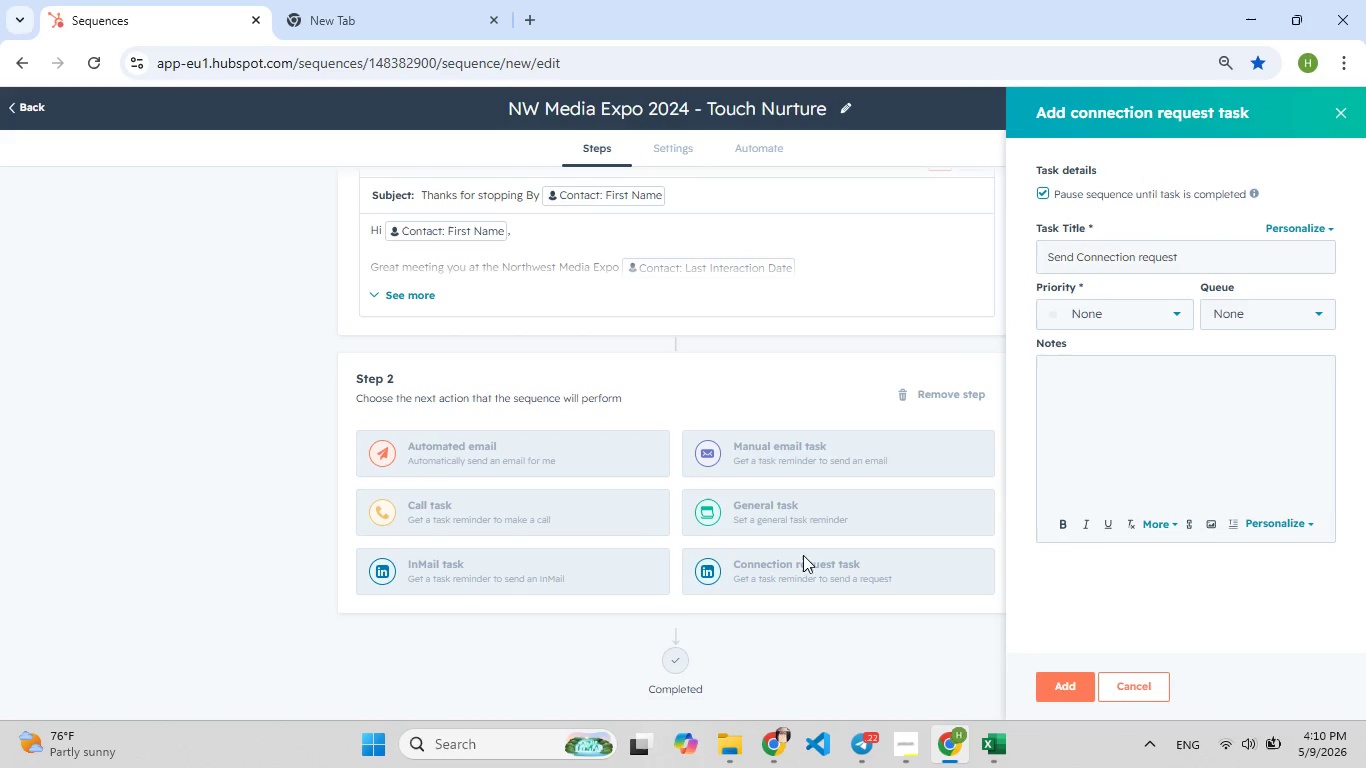 
hold_key(key=F9, duration=1.5)
 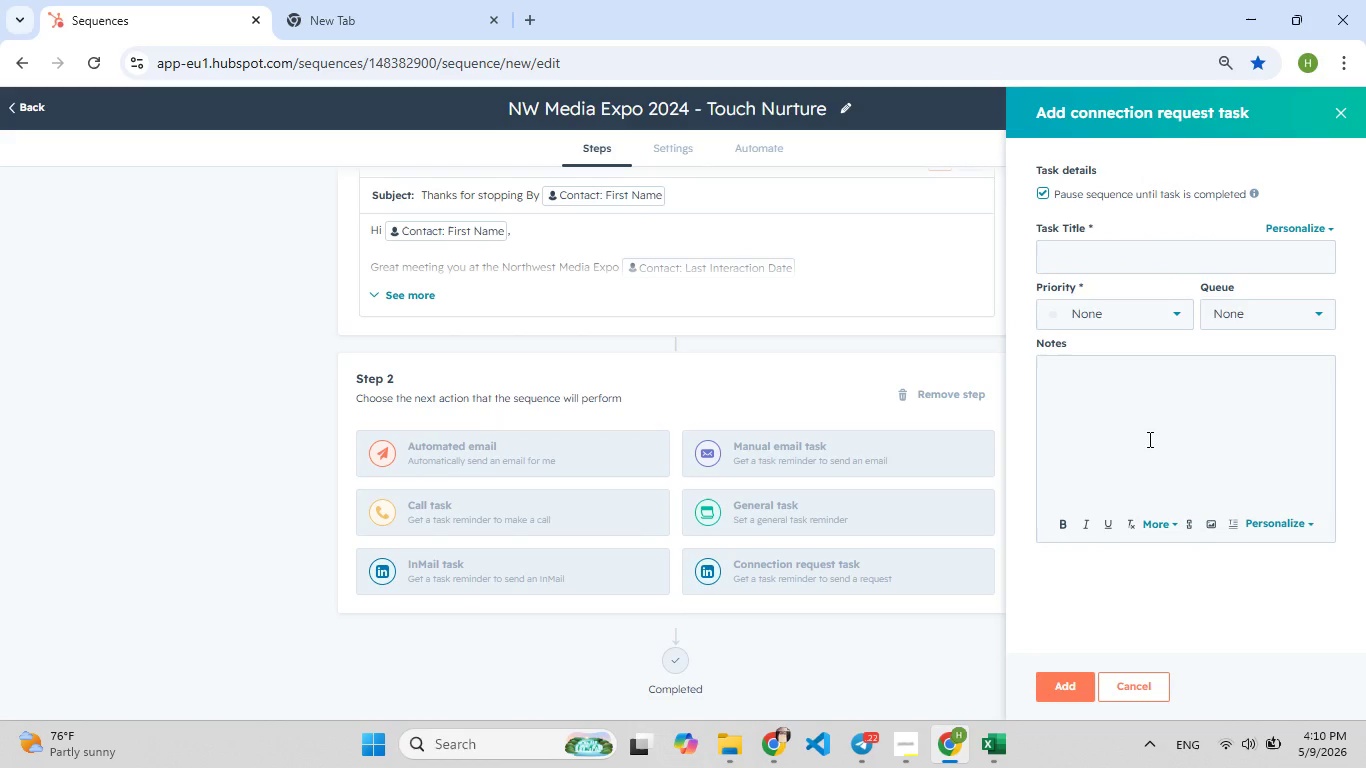 
hold_key(key=Backspace, duration=1.5)
 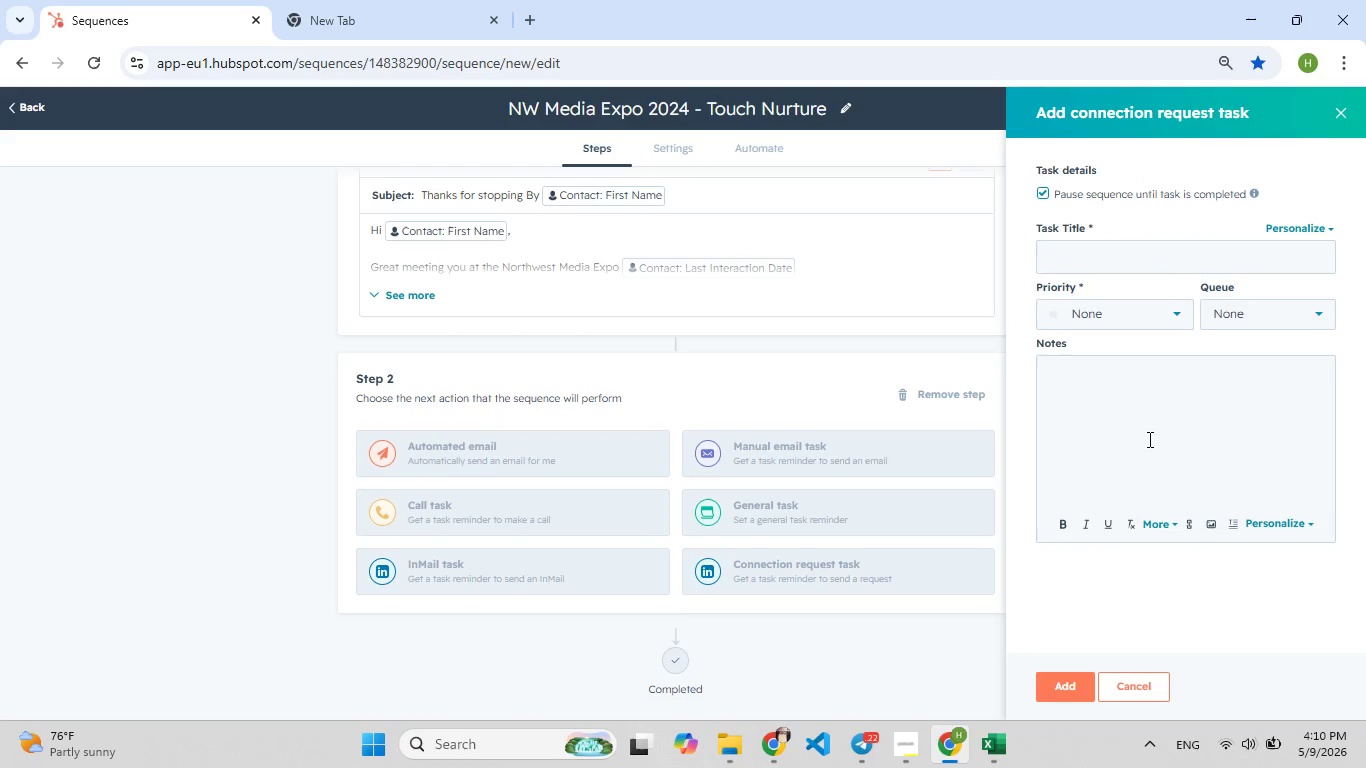 
hold_key(key=F9, duration=0.48)
 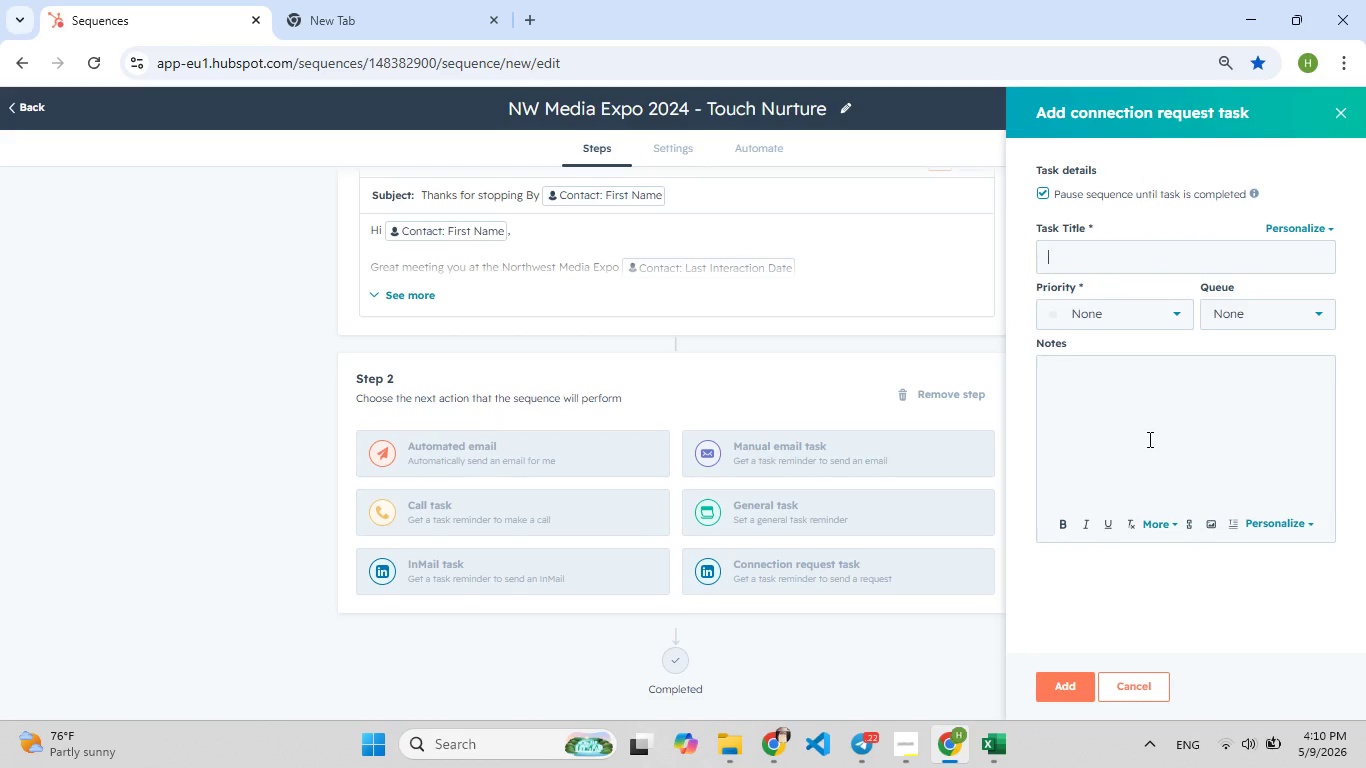 
hold_key(key=Backspace, duration=0.48)
 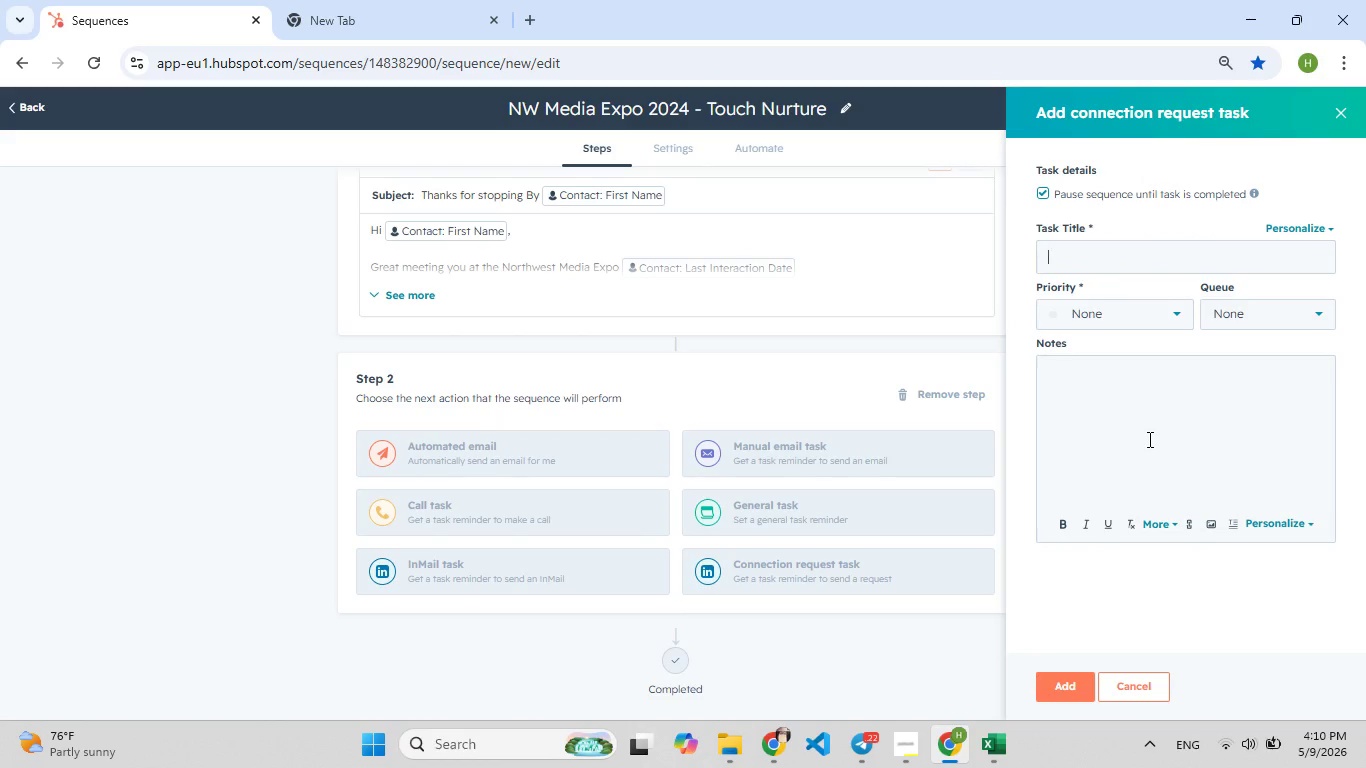 
type(Follow-up task)
 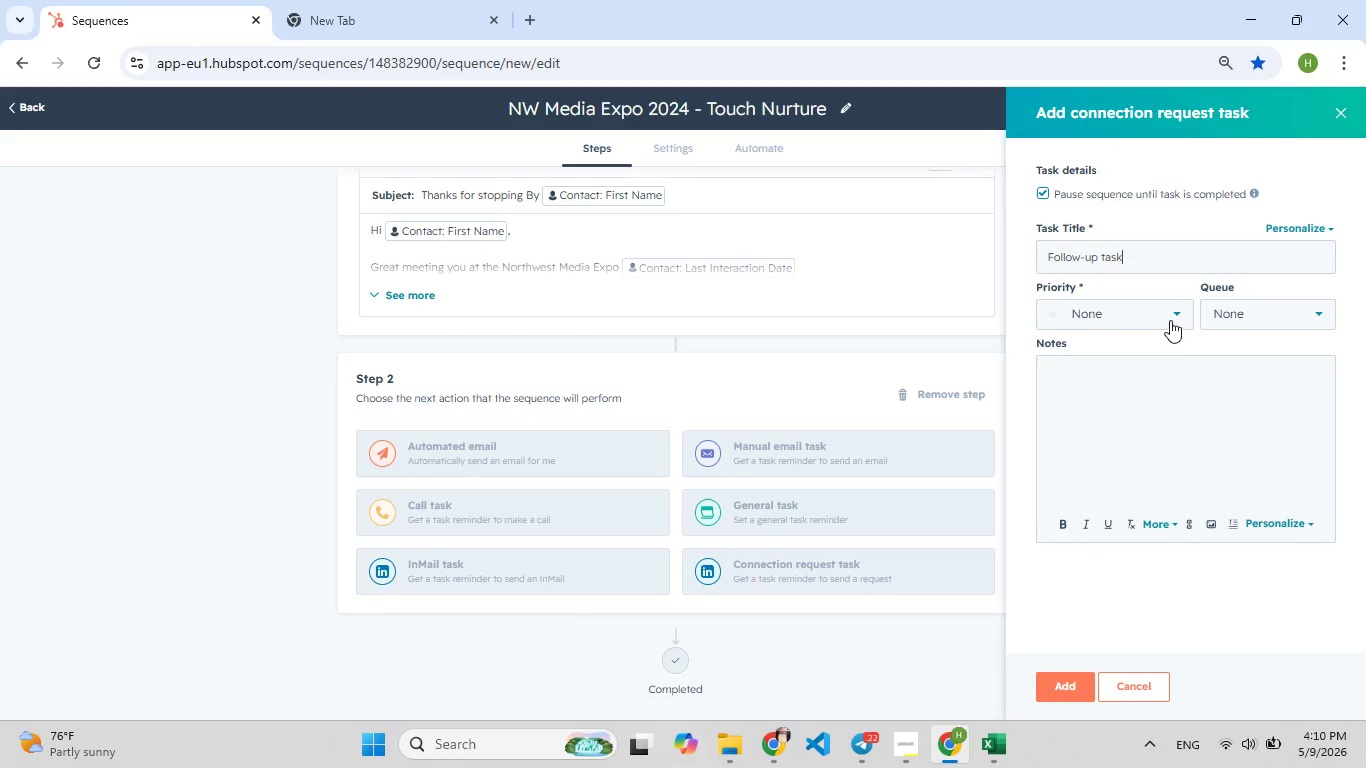 
left_click([1163, 321])
 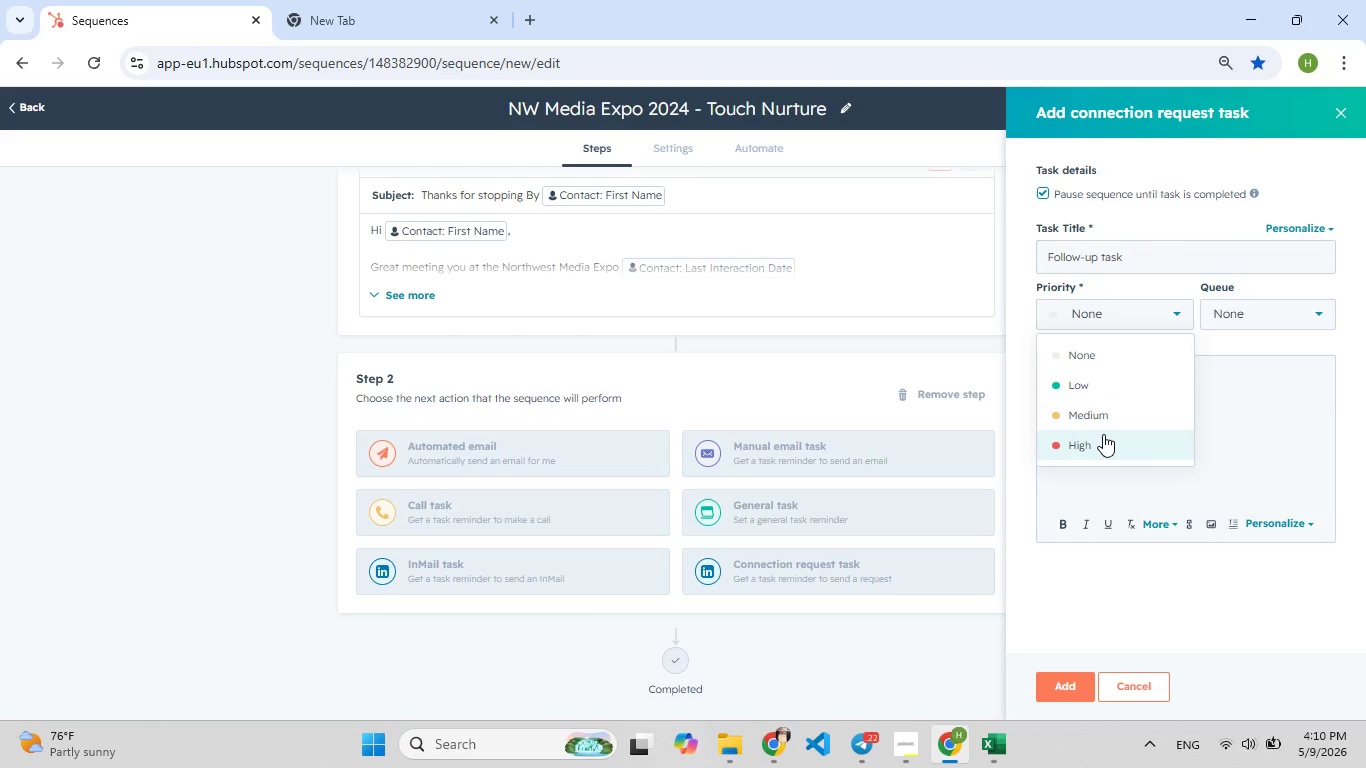 
left_click([1103, 435])
 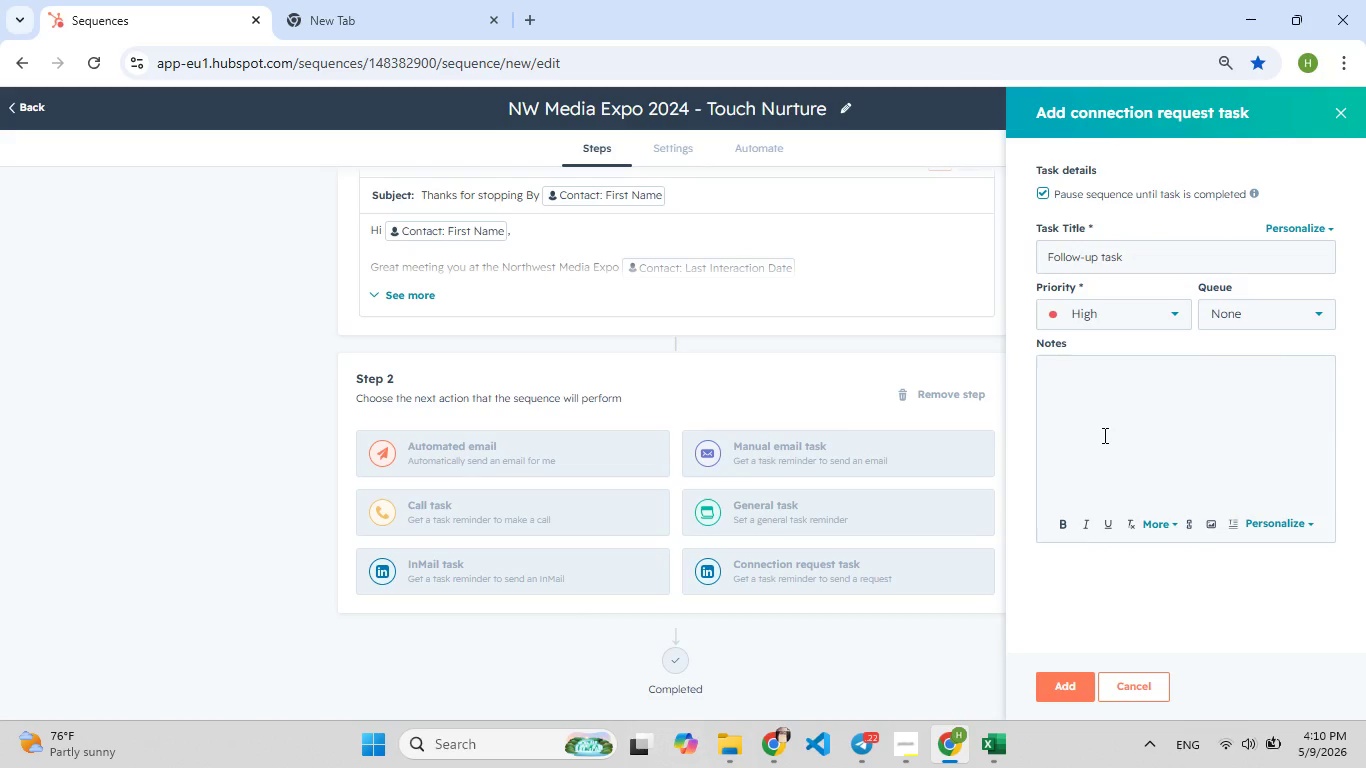 
left_click([1103, 435])
 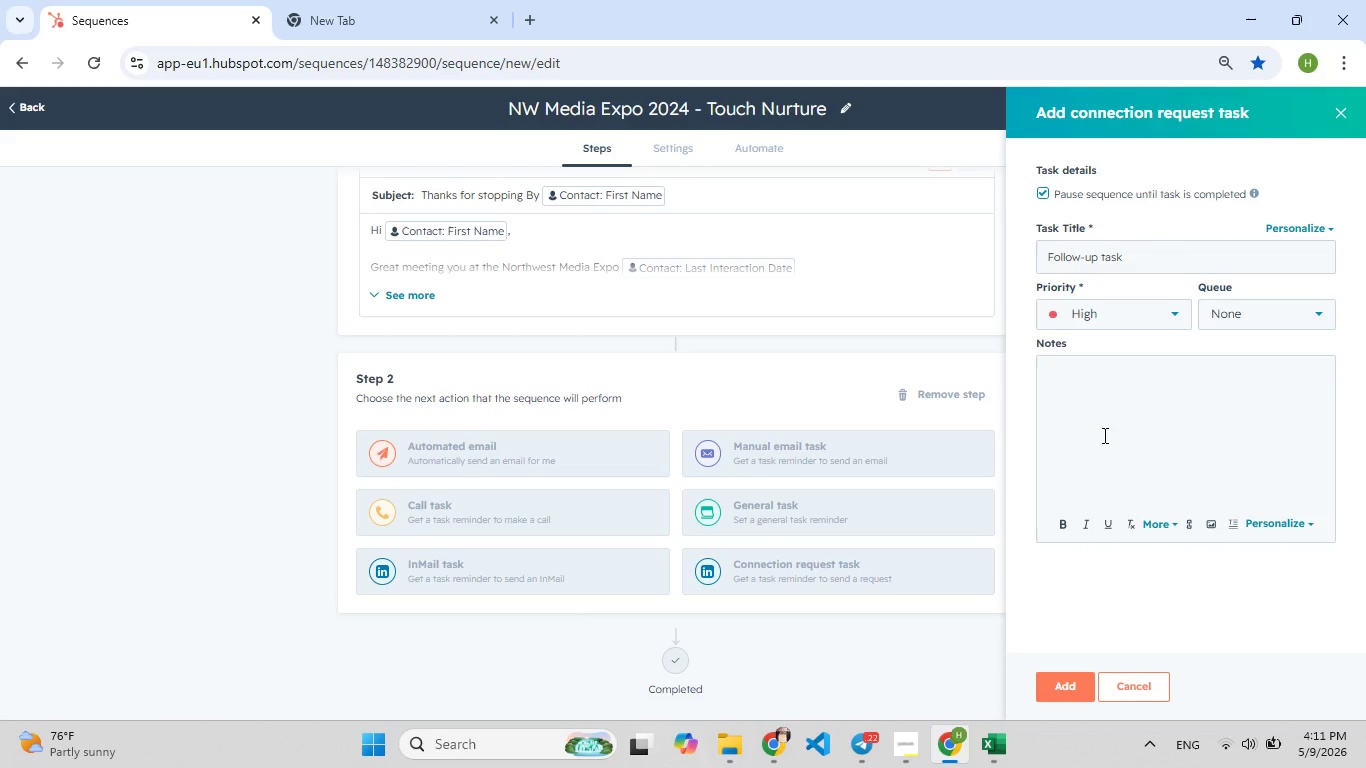 
wait(43.91)
 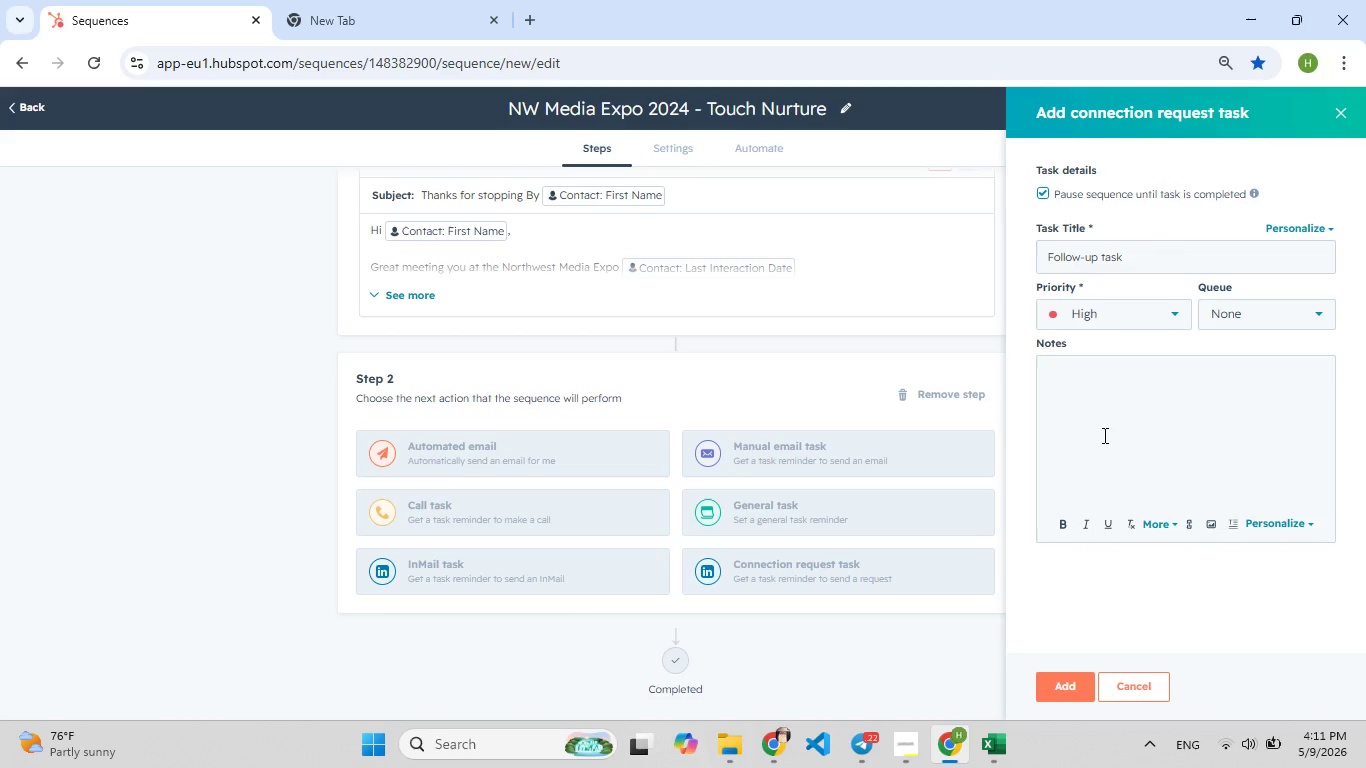 
left_click([1303, 522])
 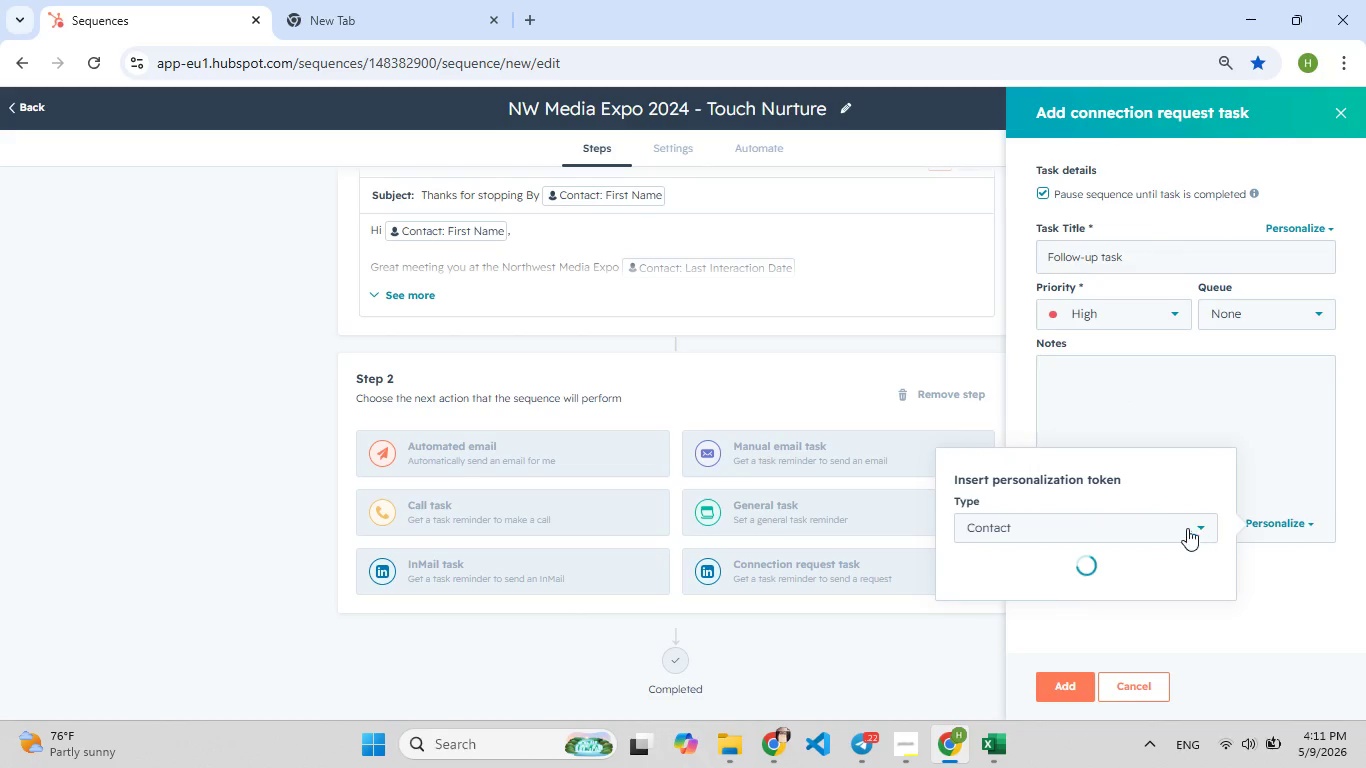 
left_click([1185, 530])
 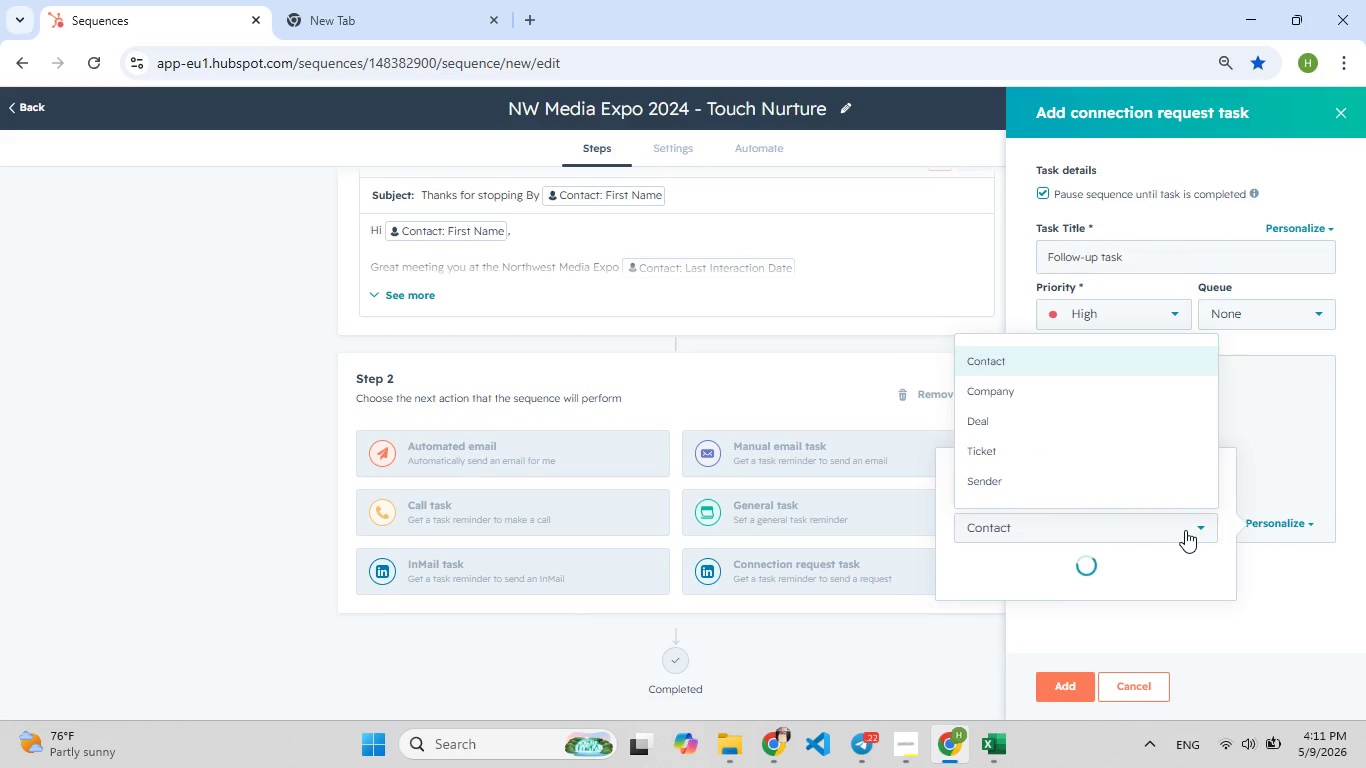 
type(fir)
 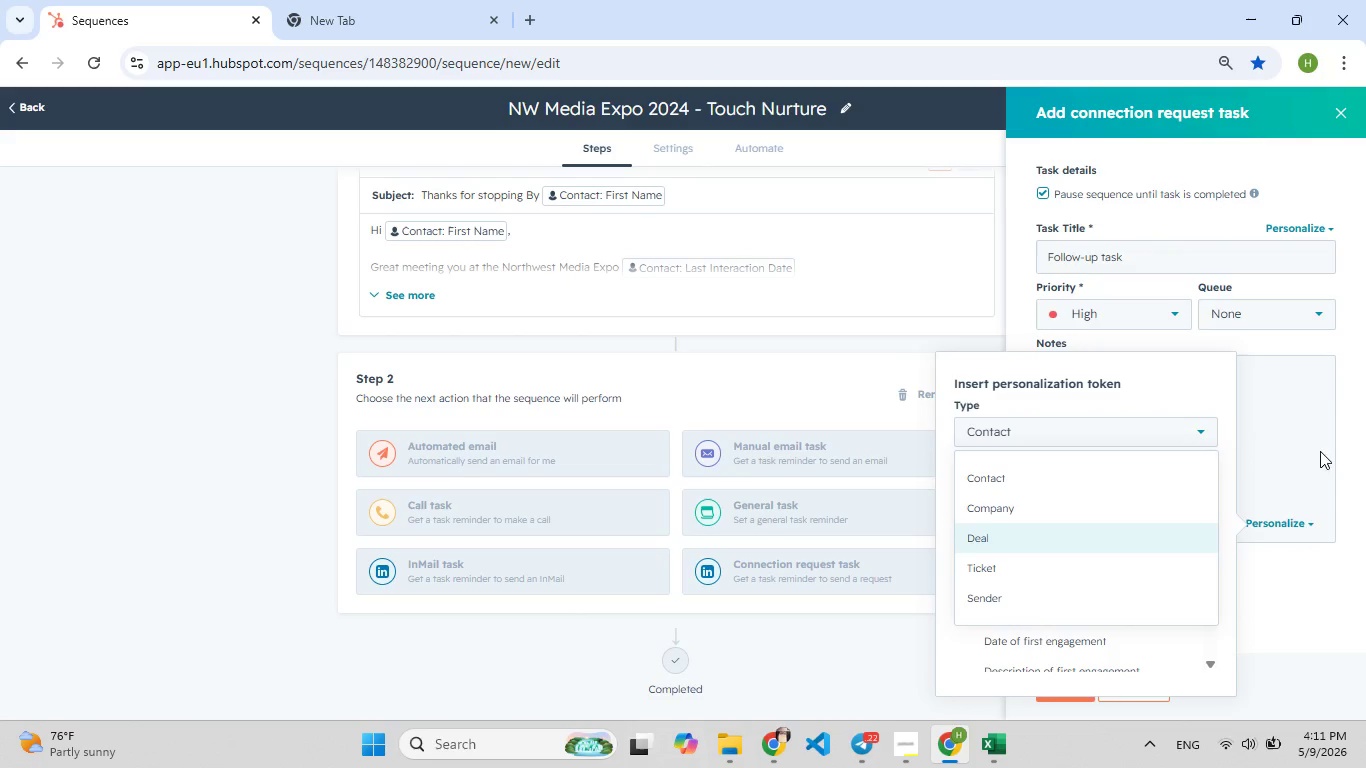 
left_click([1306, 458])
 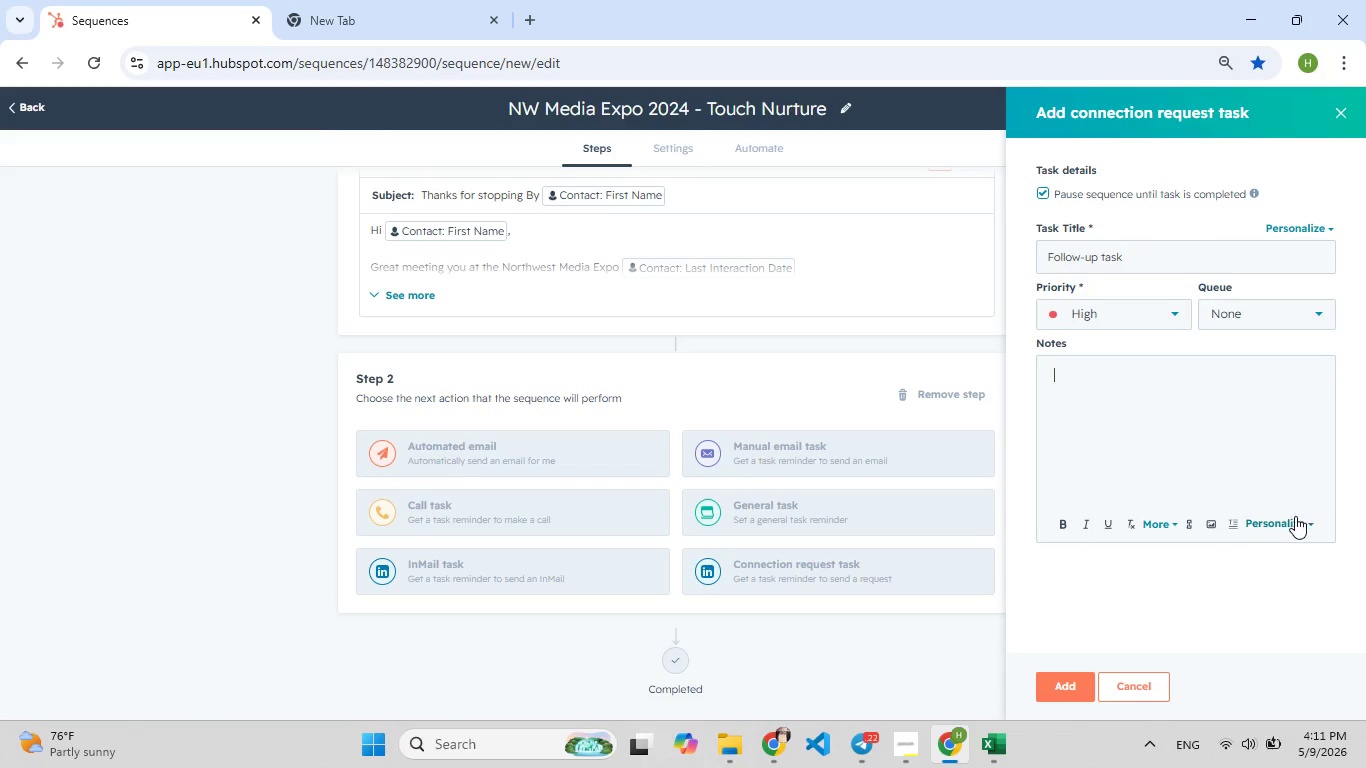 
left_click([1294, 516])
 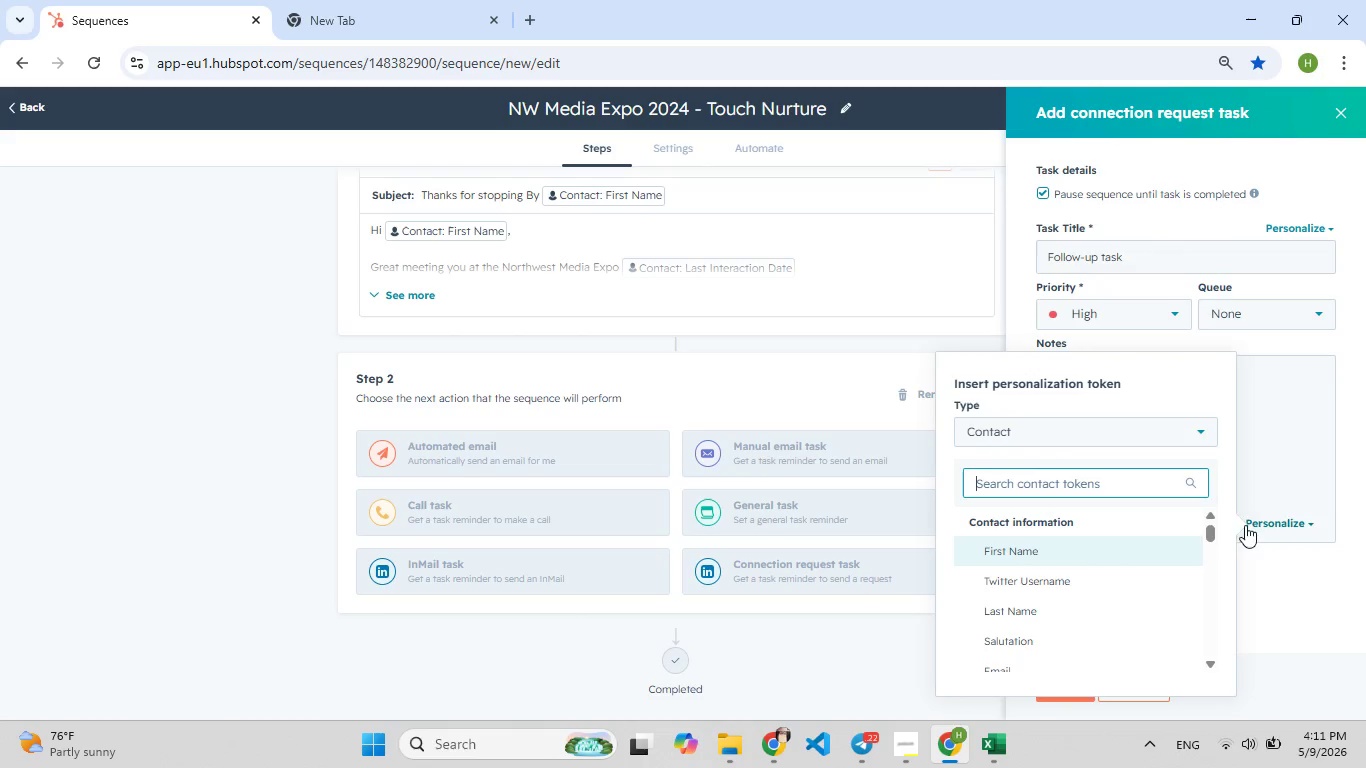 
key(Enter)
 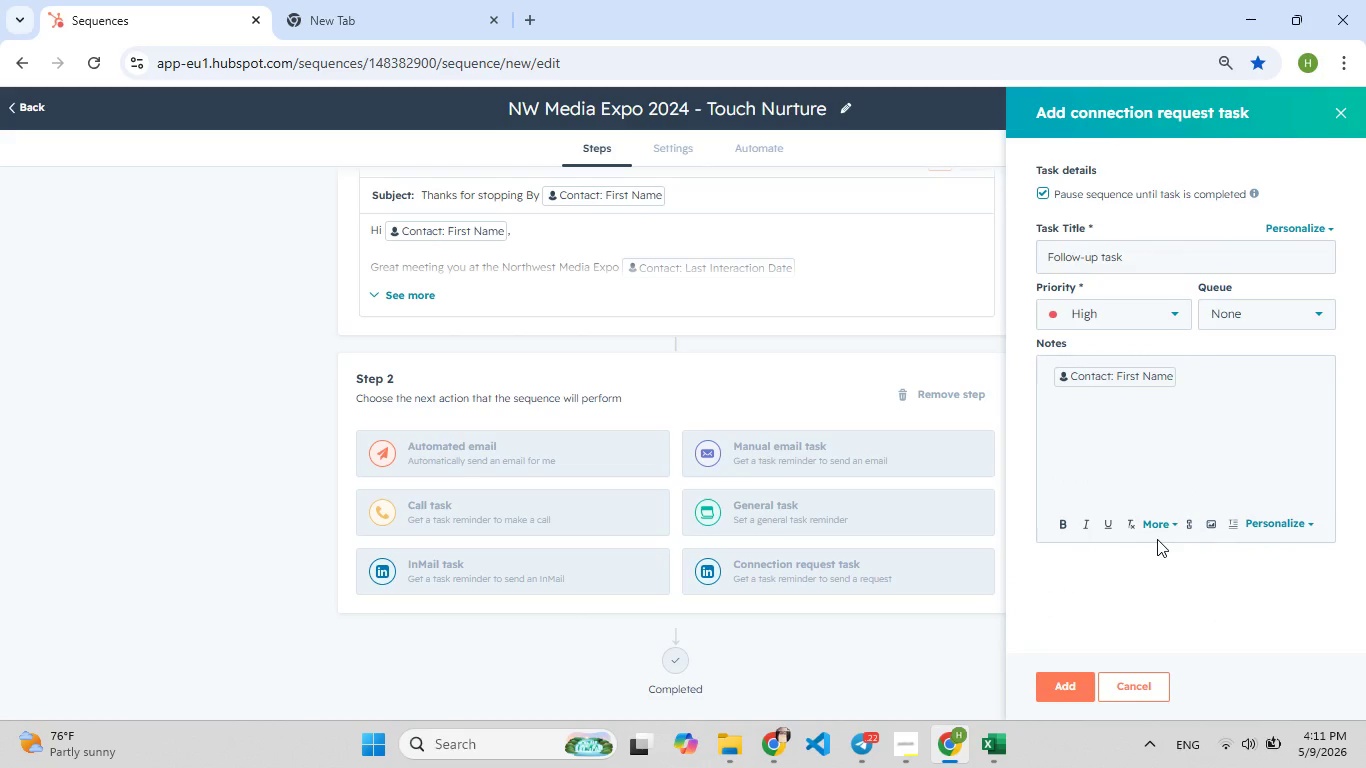 
key(Space)
 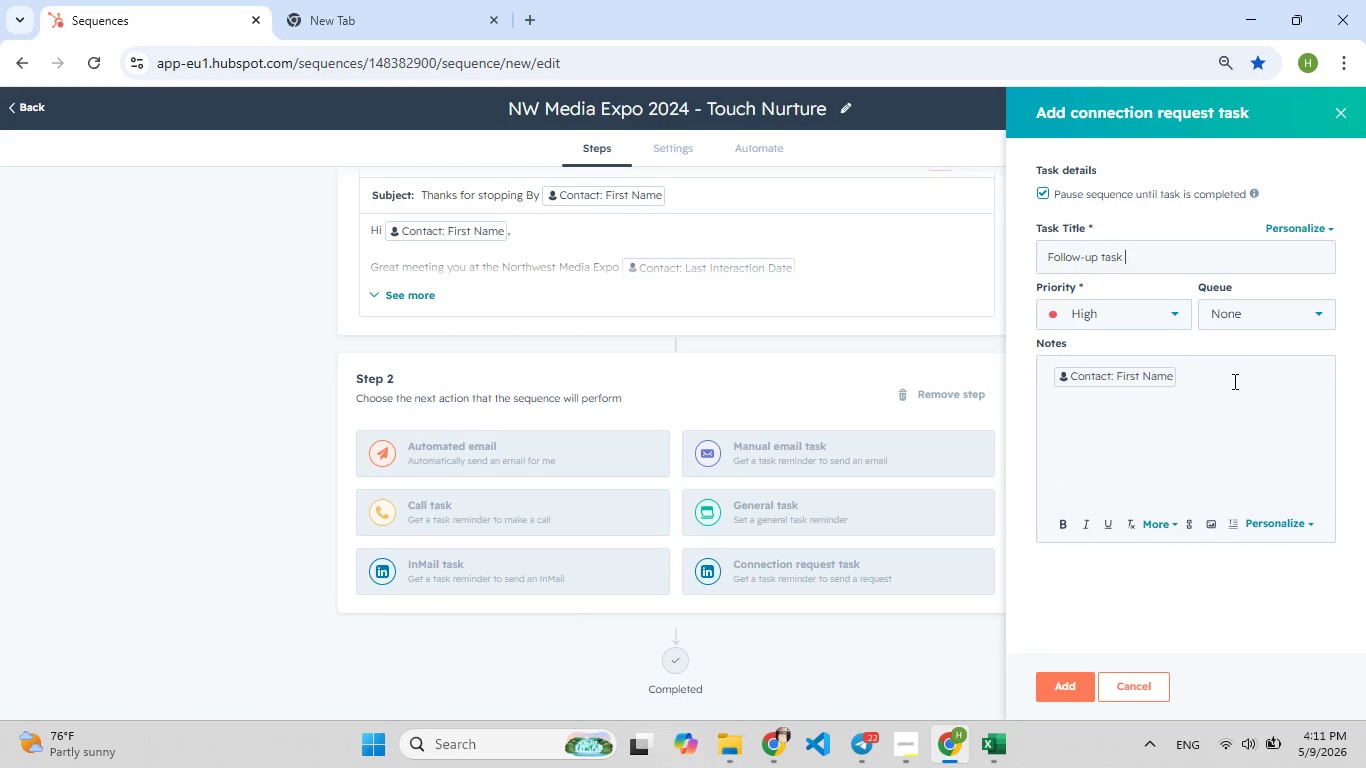 
left_click([1233, 381])
 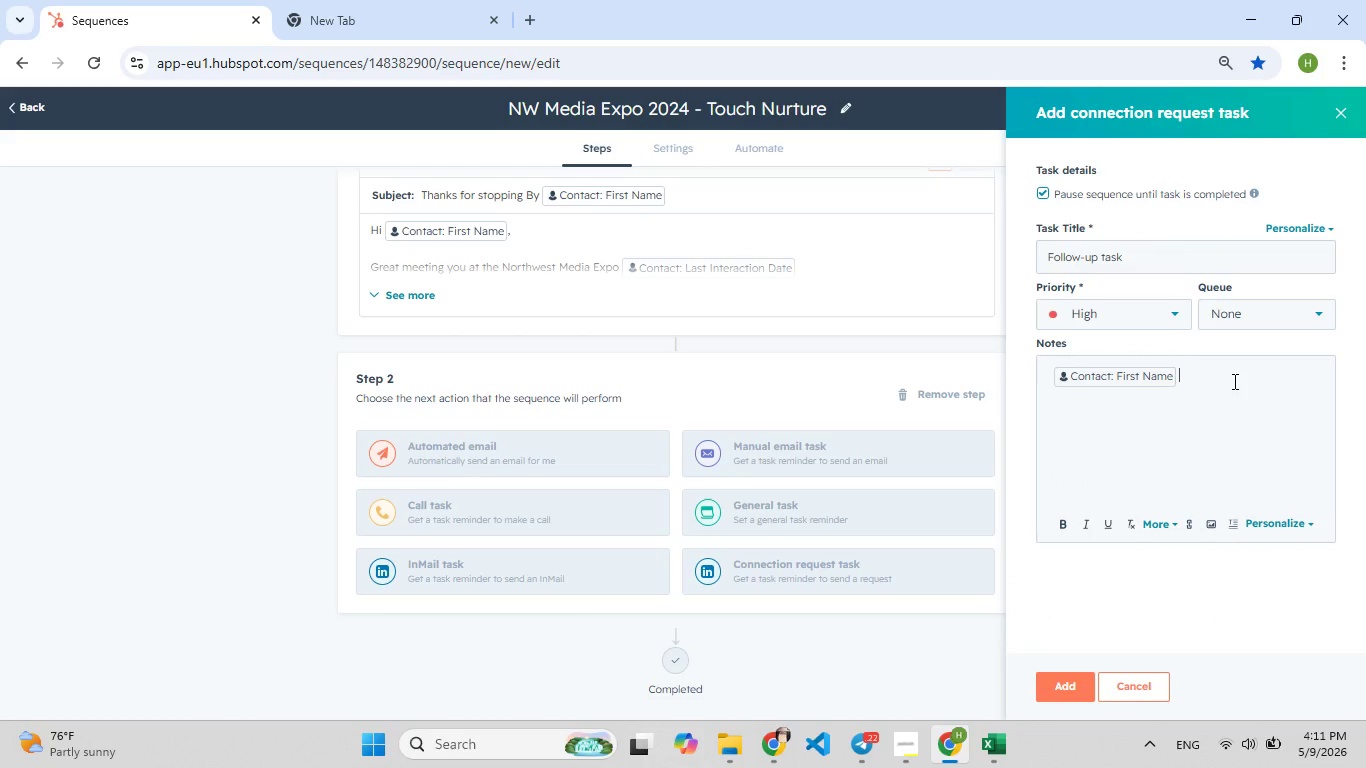 
key(Space)
 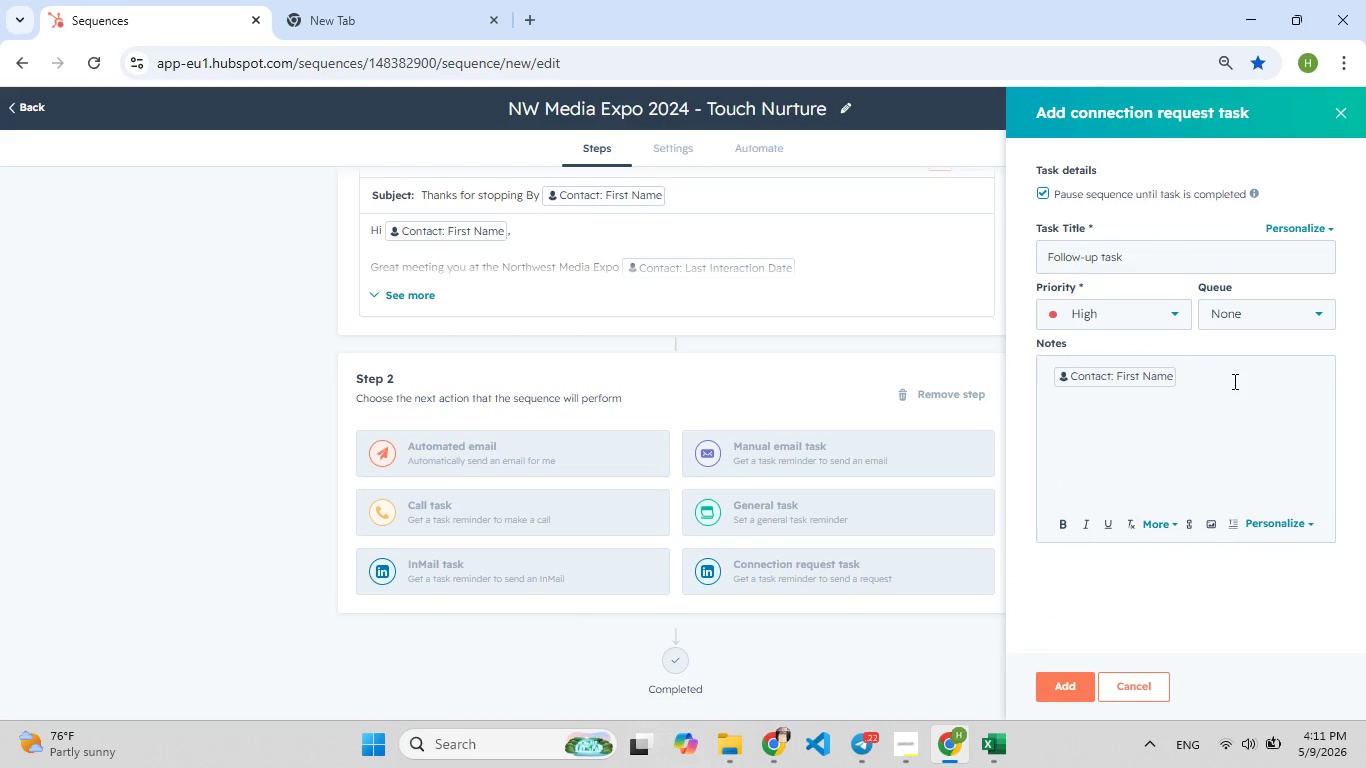 
key(Enter)
 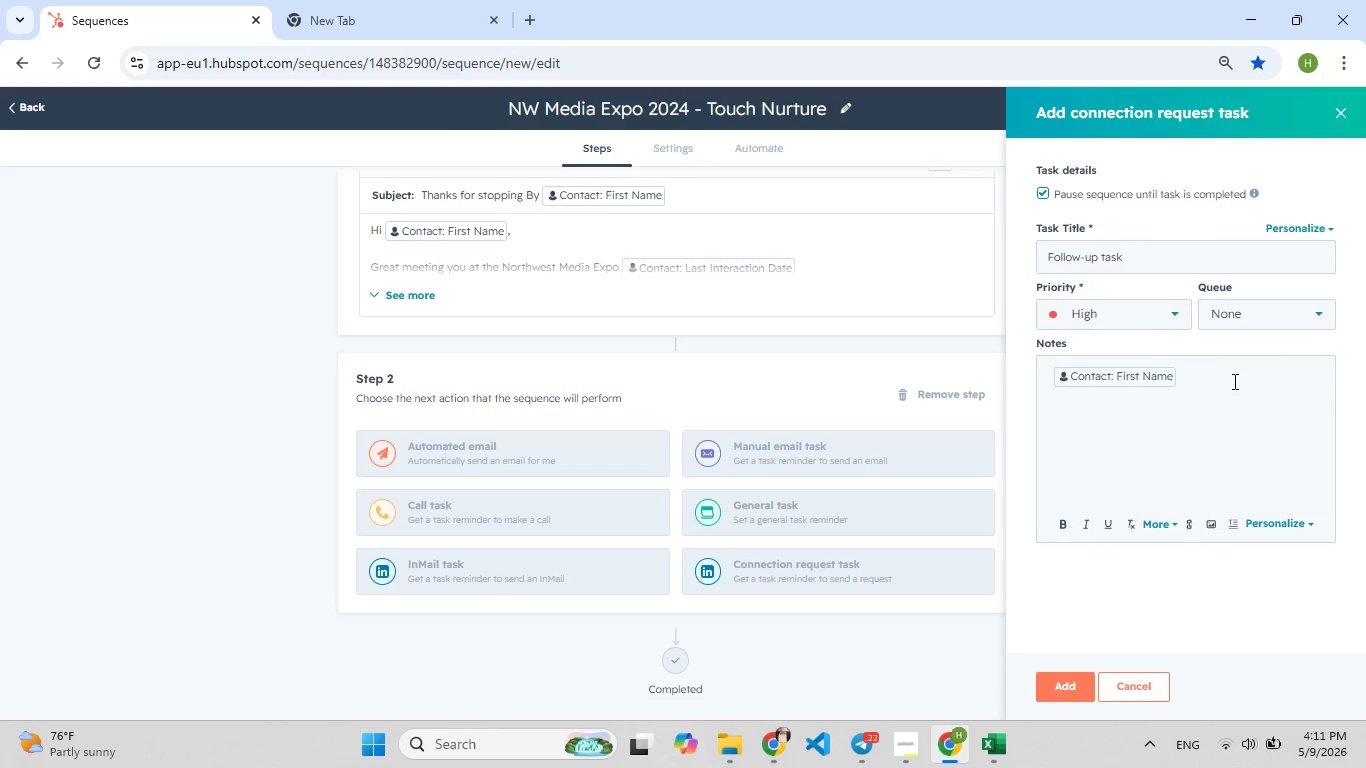 
type(Company " )
key(Backspace)
type([F9])
key(Backspace)
type([F9]: )
 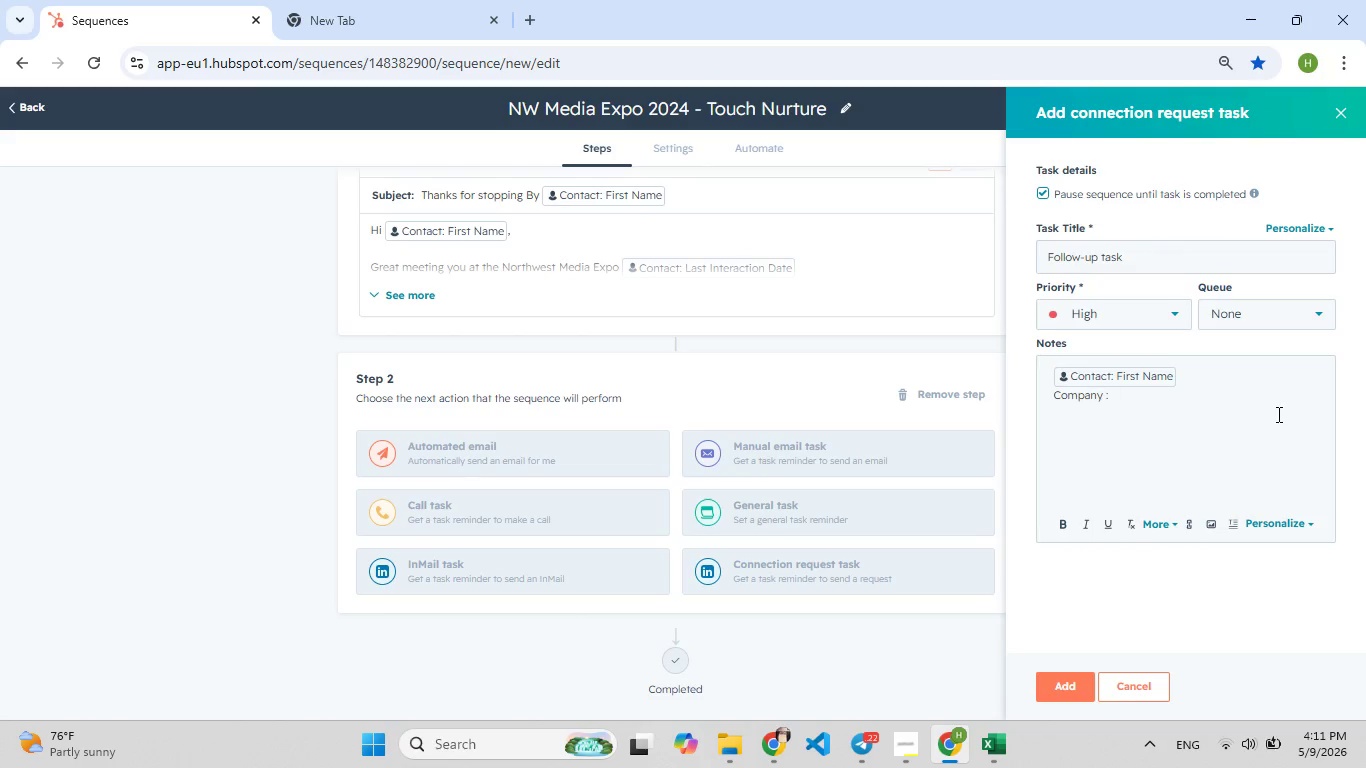 
left_click([1271, 521])
 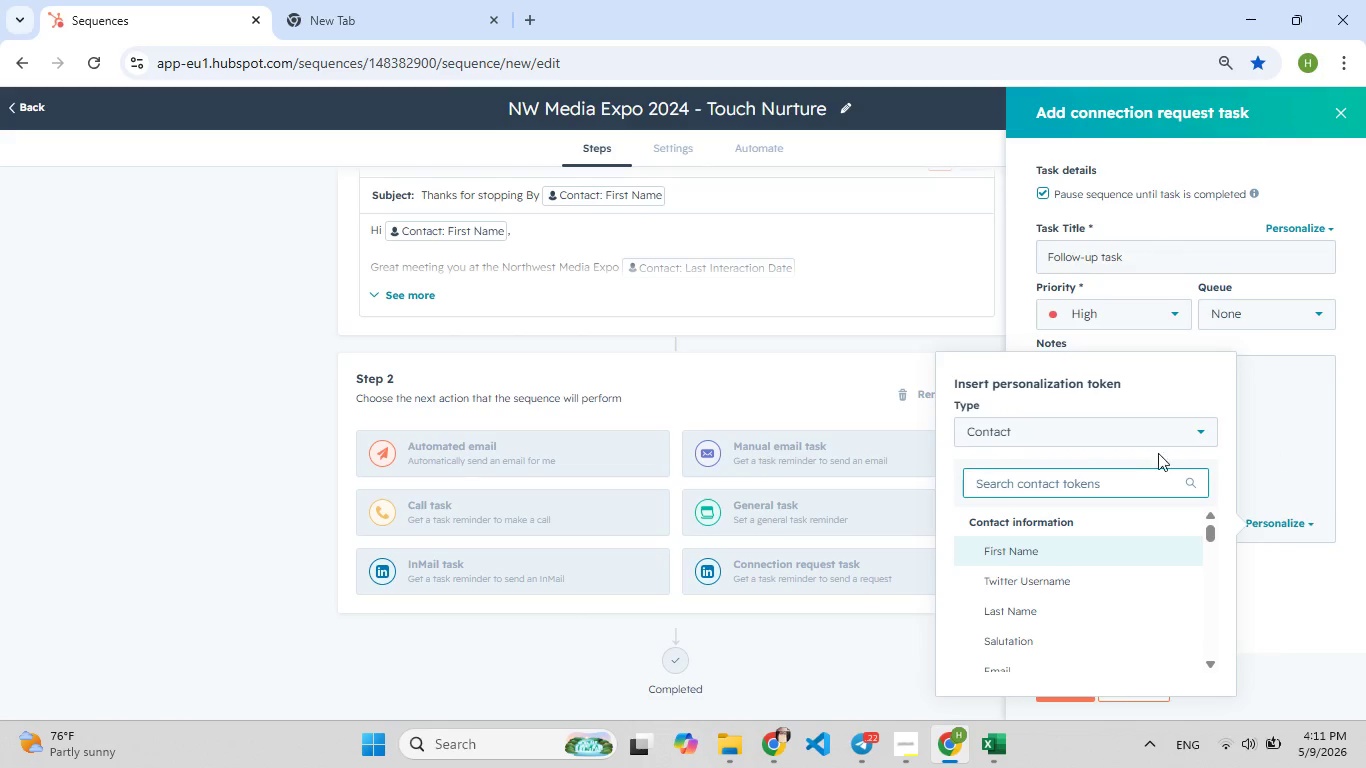 
type(comp)
 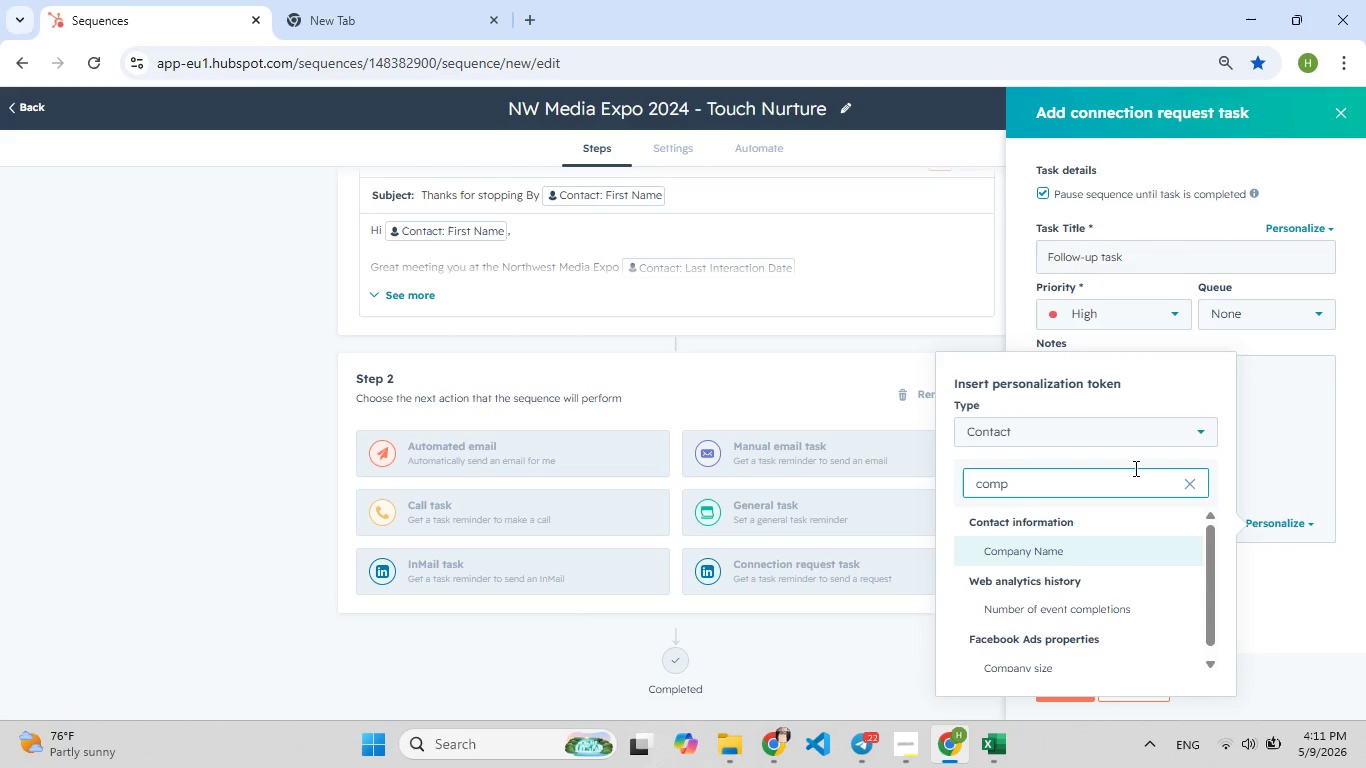 
key(Enter)
 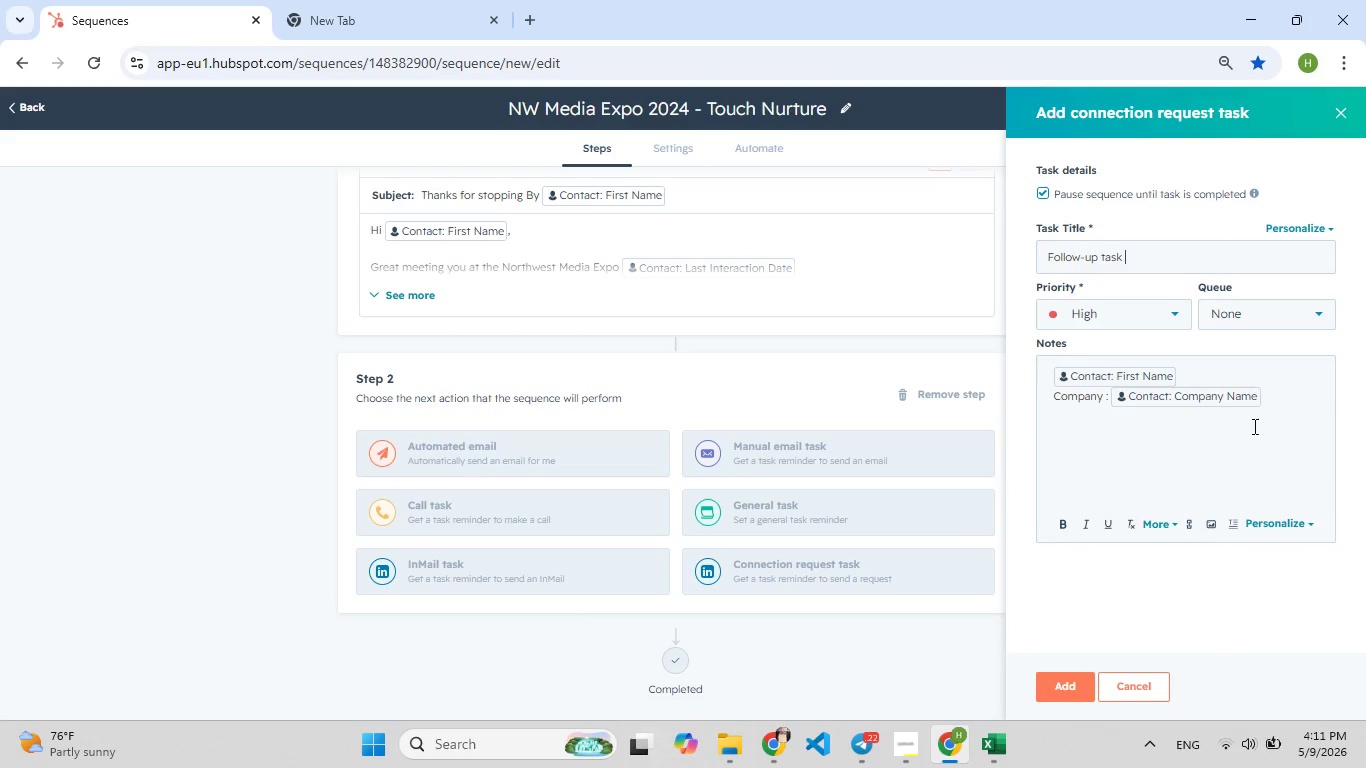 
left_click([1275, 414])
 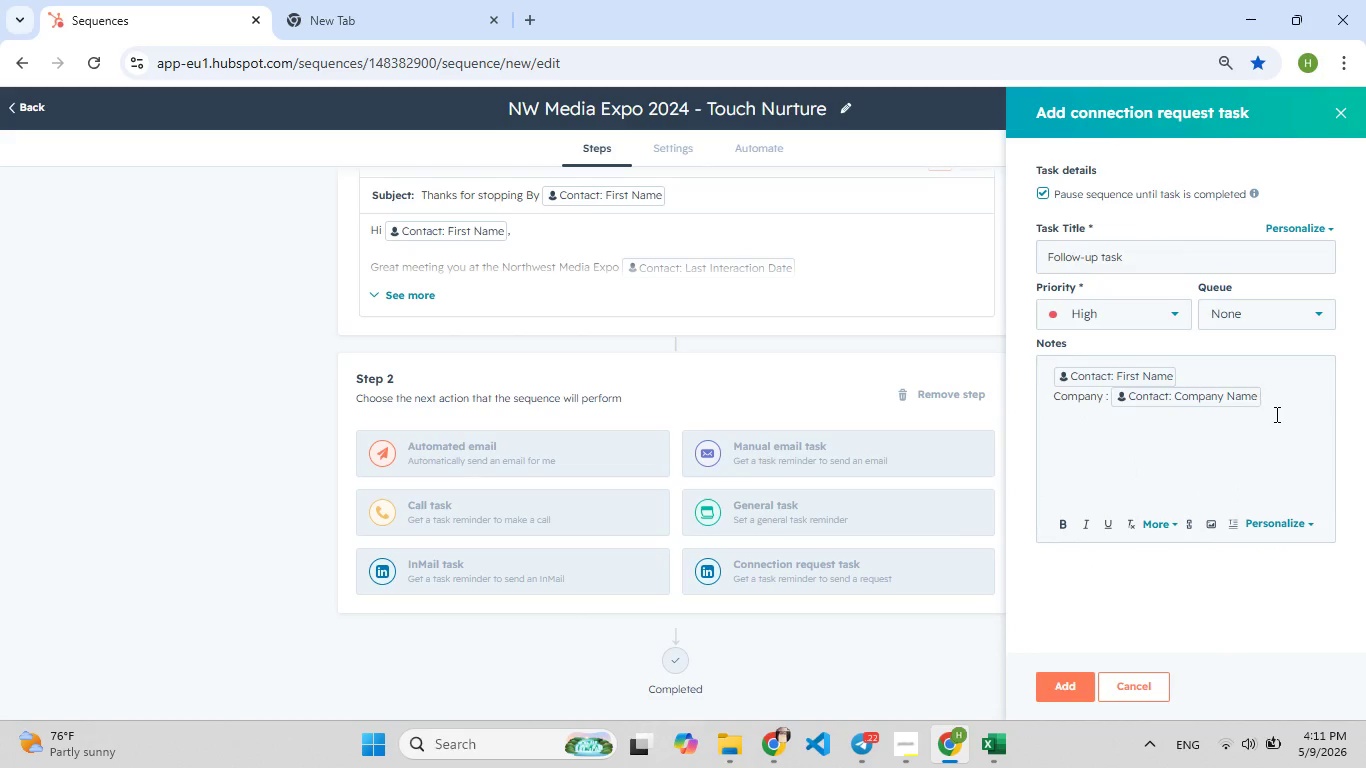 
key(Enter)
 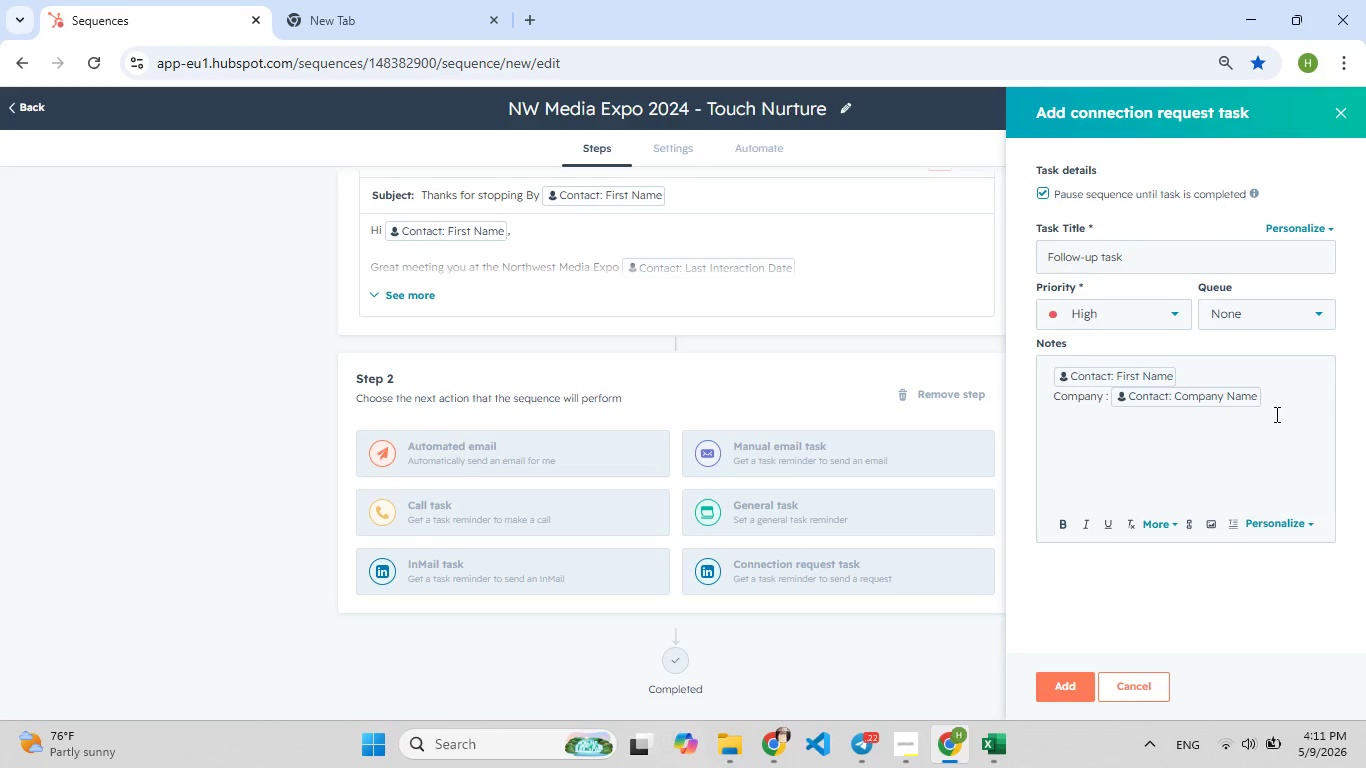 
type(INDUSTRY:)
 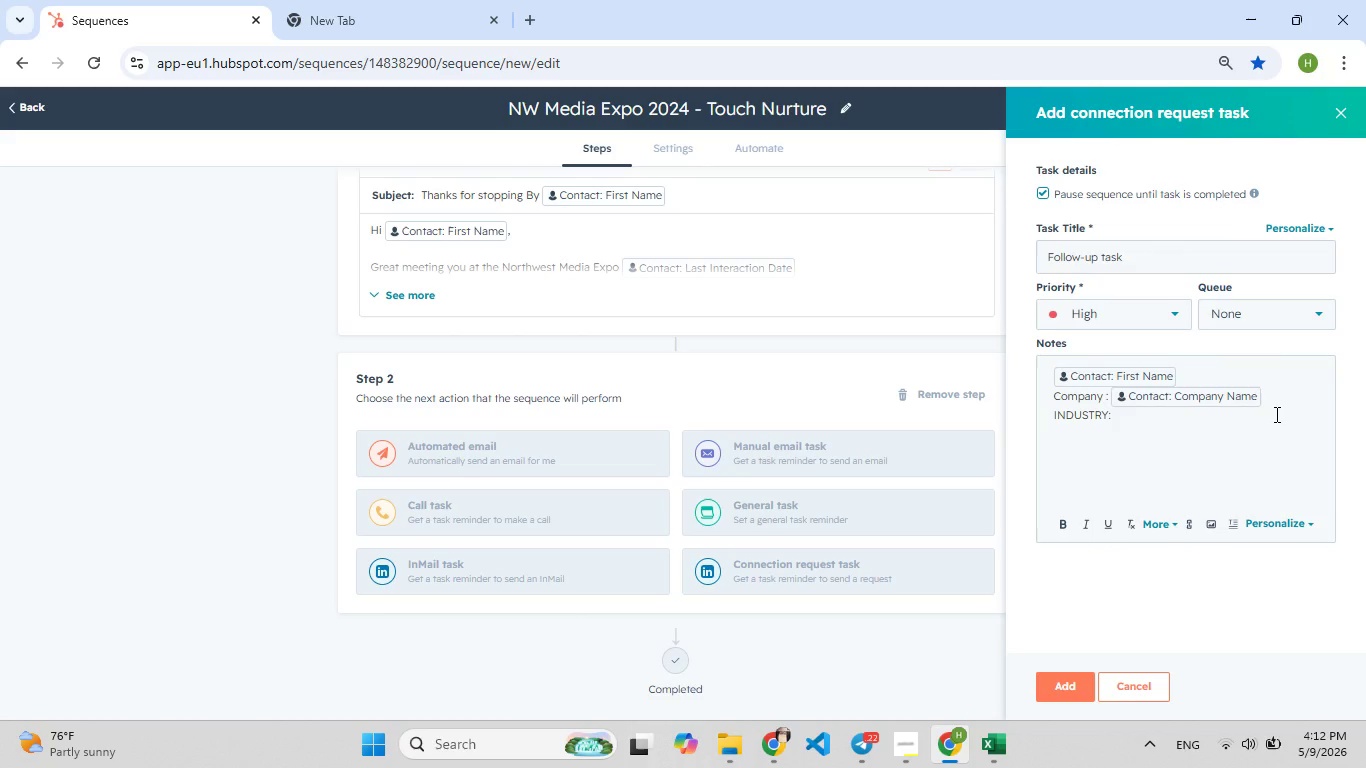 
key(Space)
 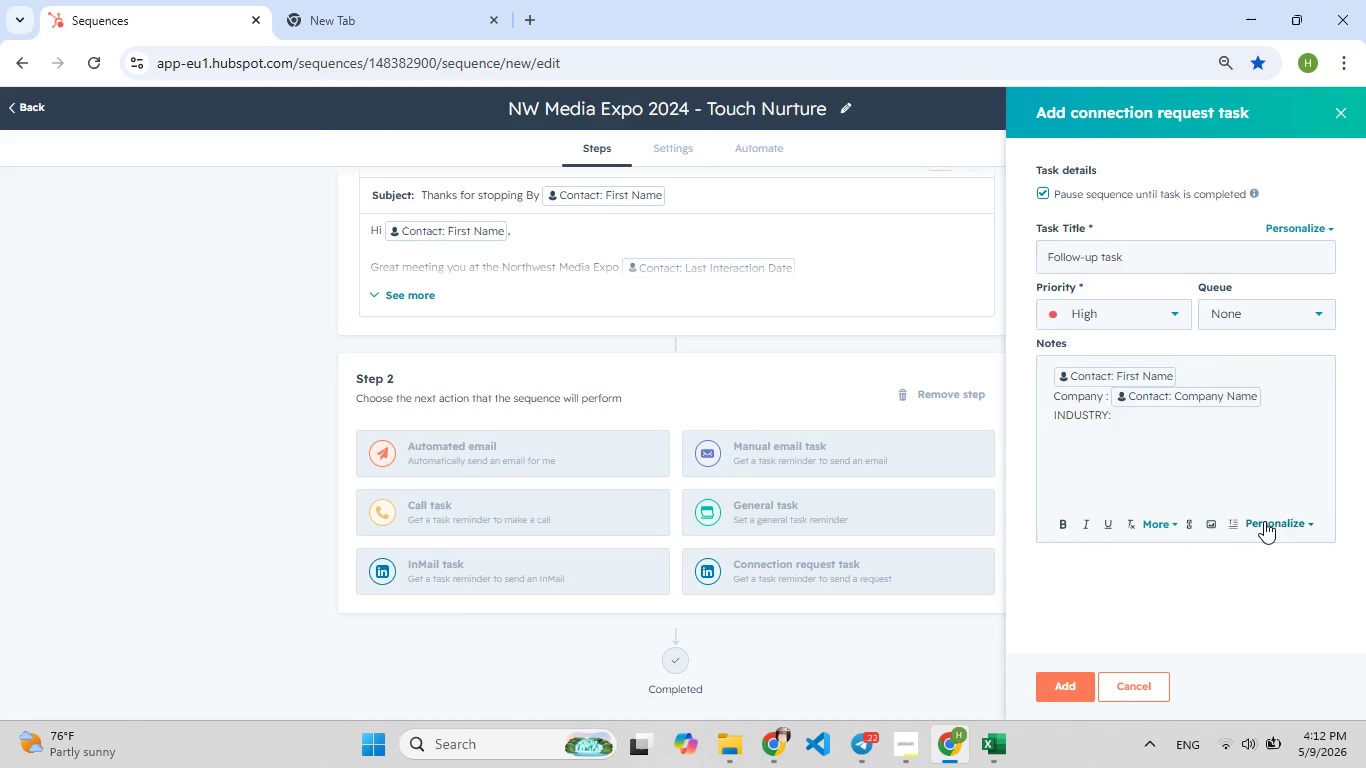 
left_click([1264, 521])
 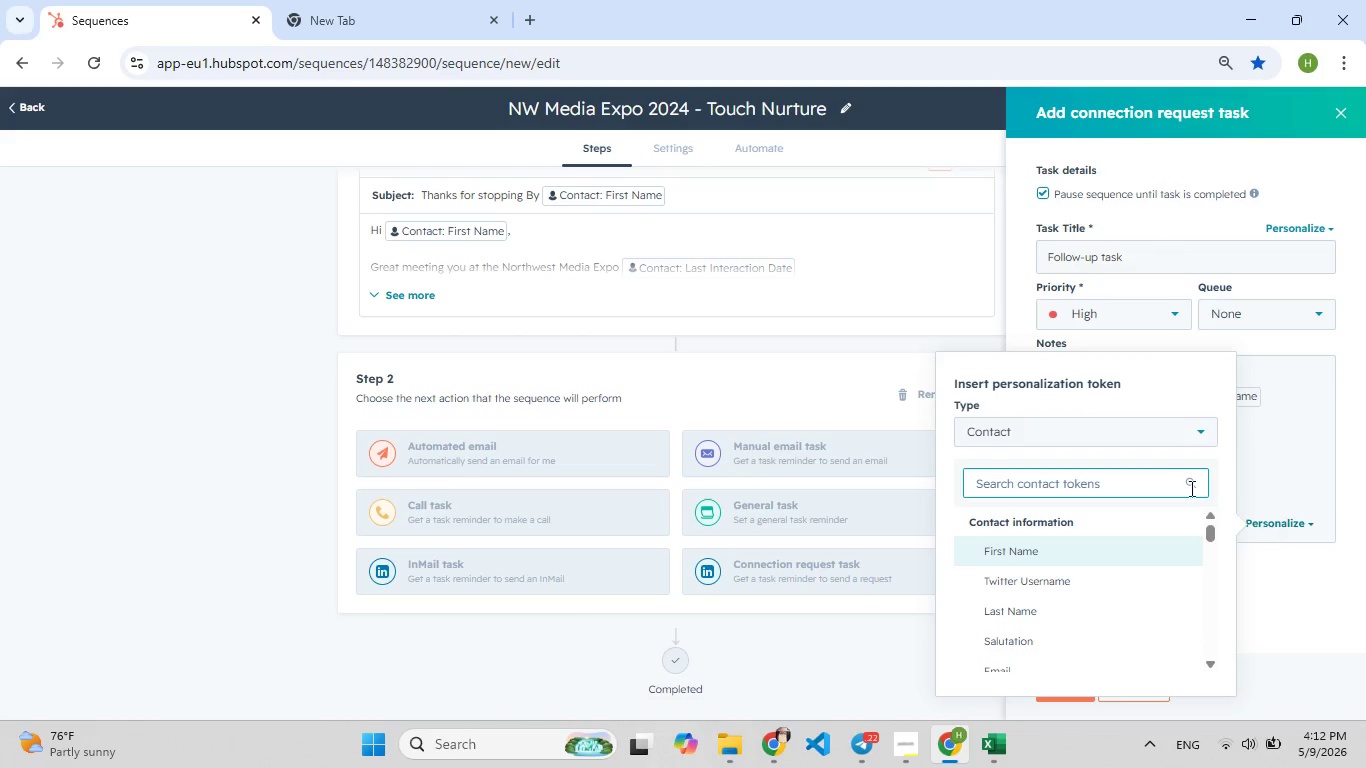 
left_click([1132, 475])
 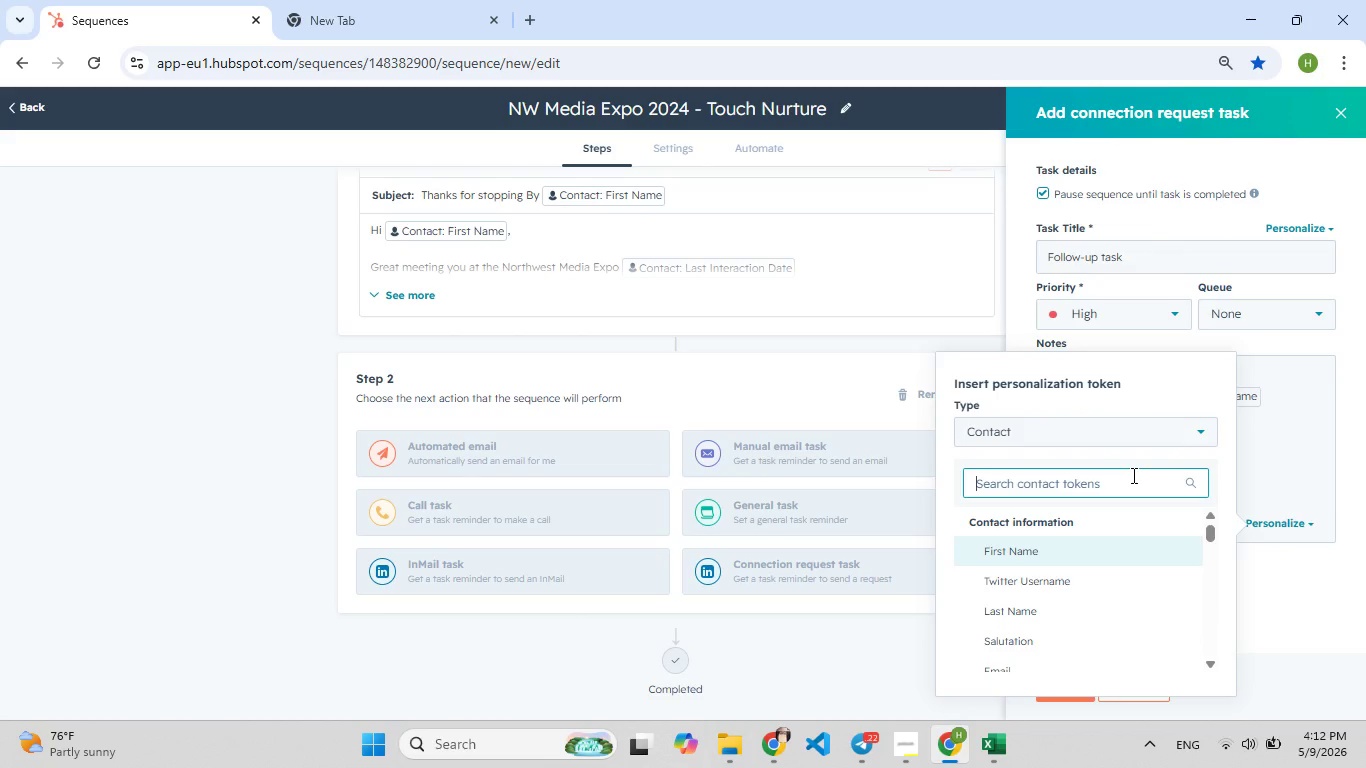 
type(indu)
 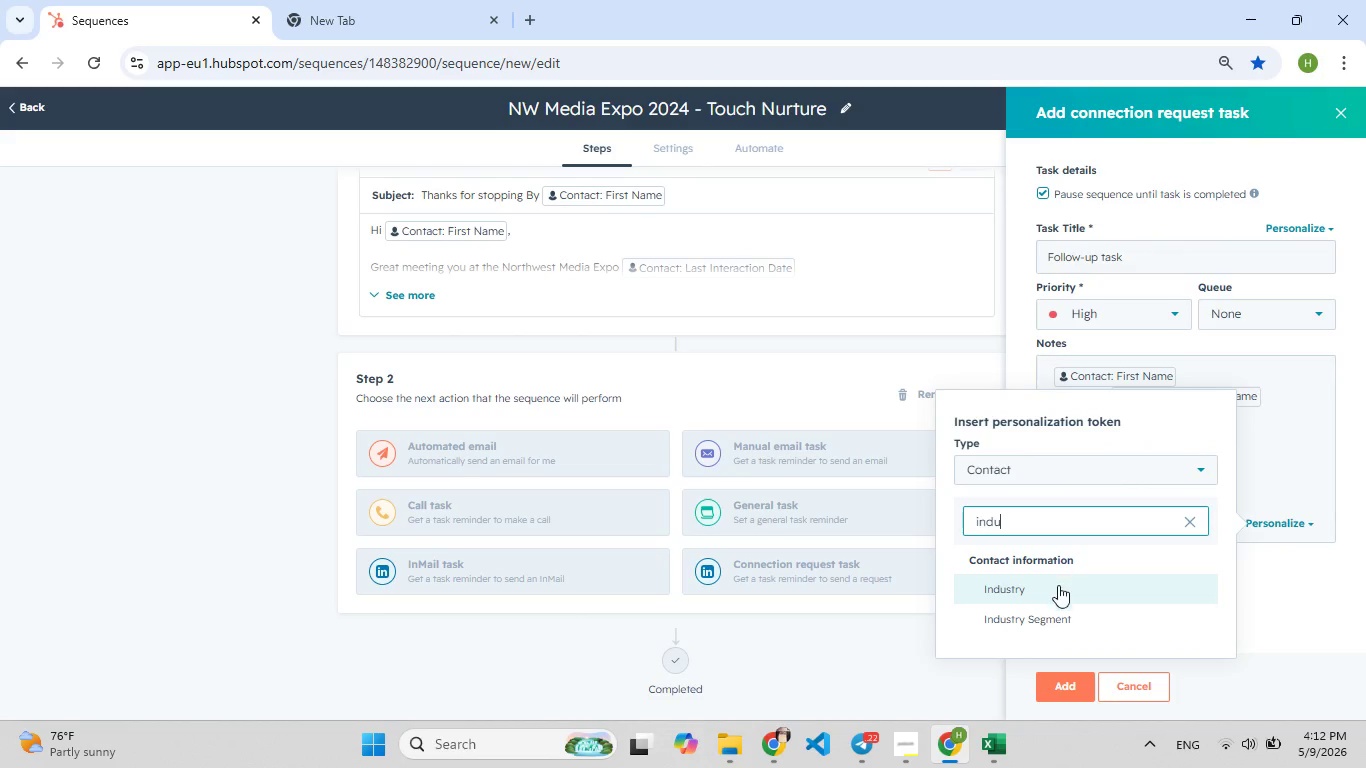 
left_click([1048, 610])
 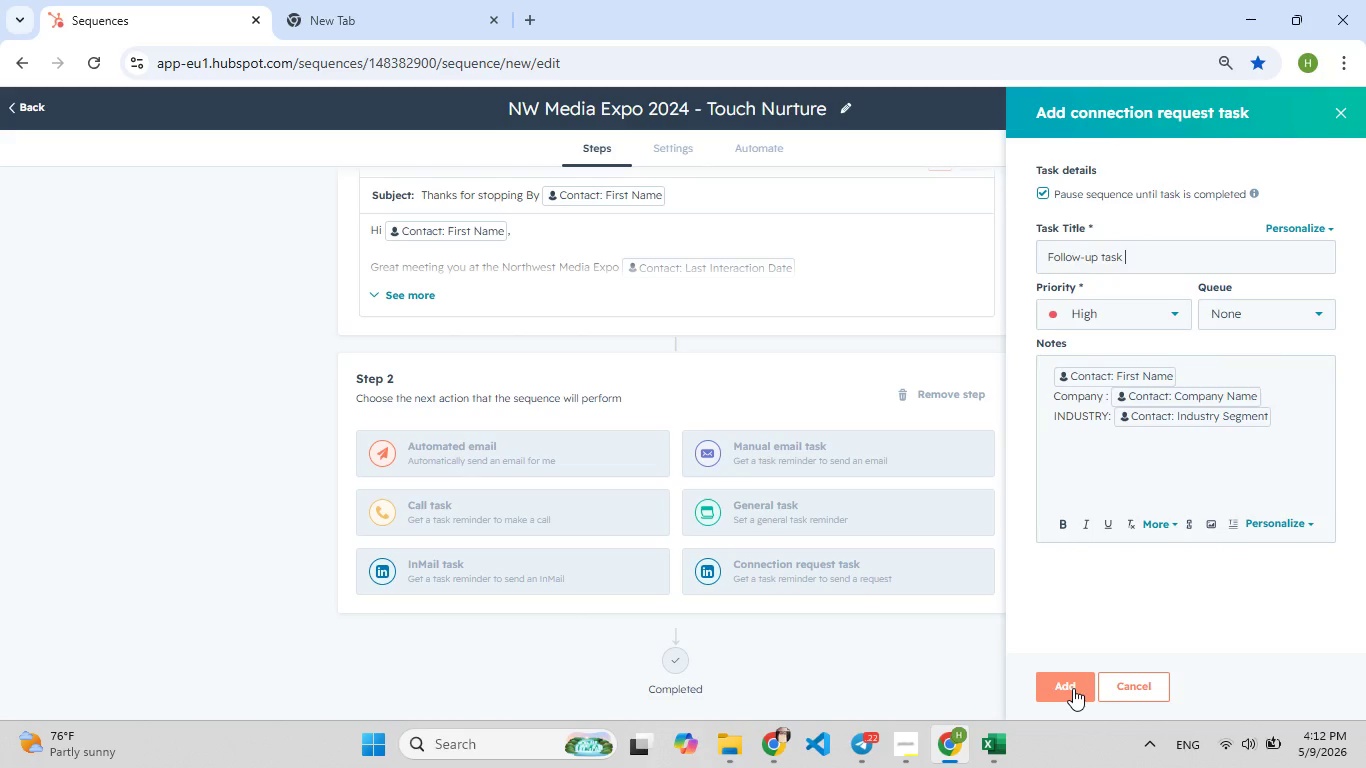 
wait(7.89)
 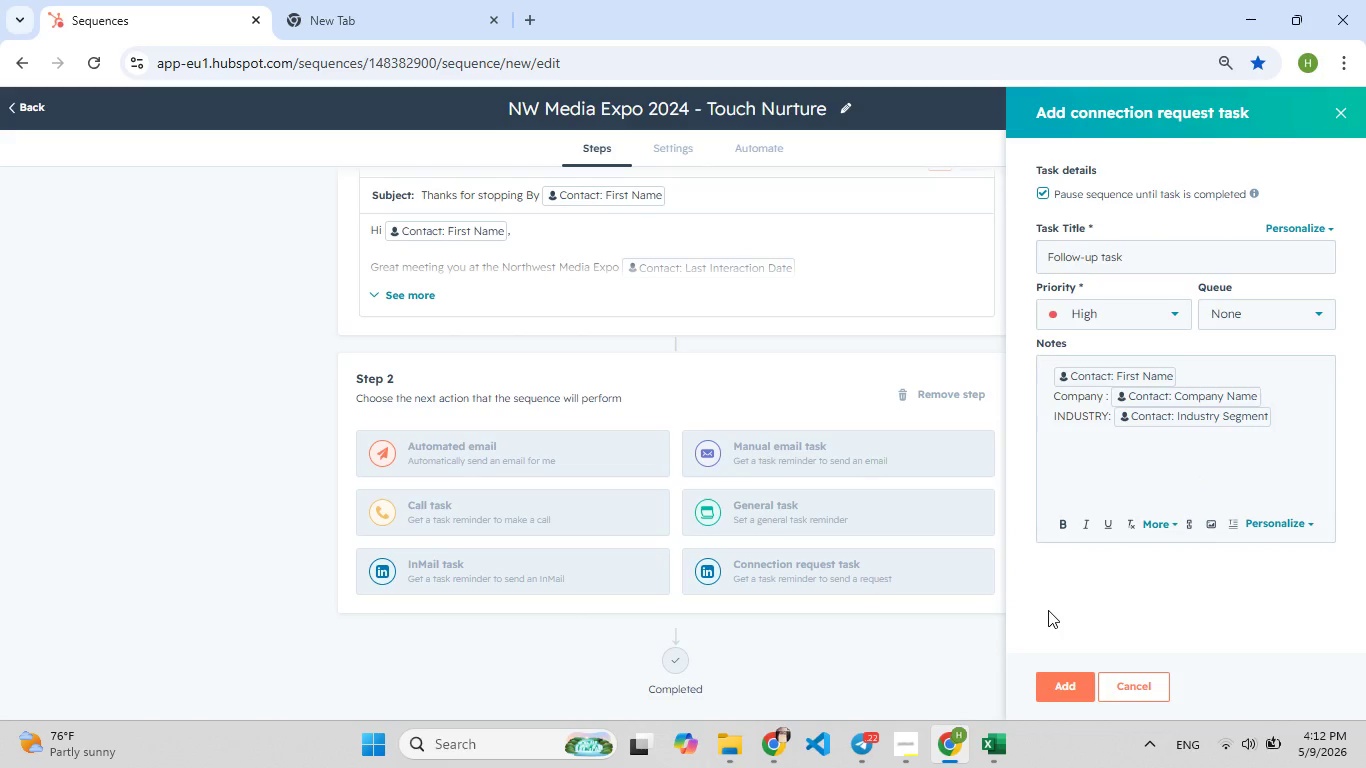 
left_click([1073, 688])
 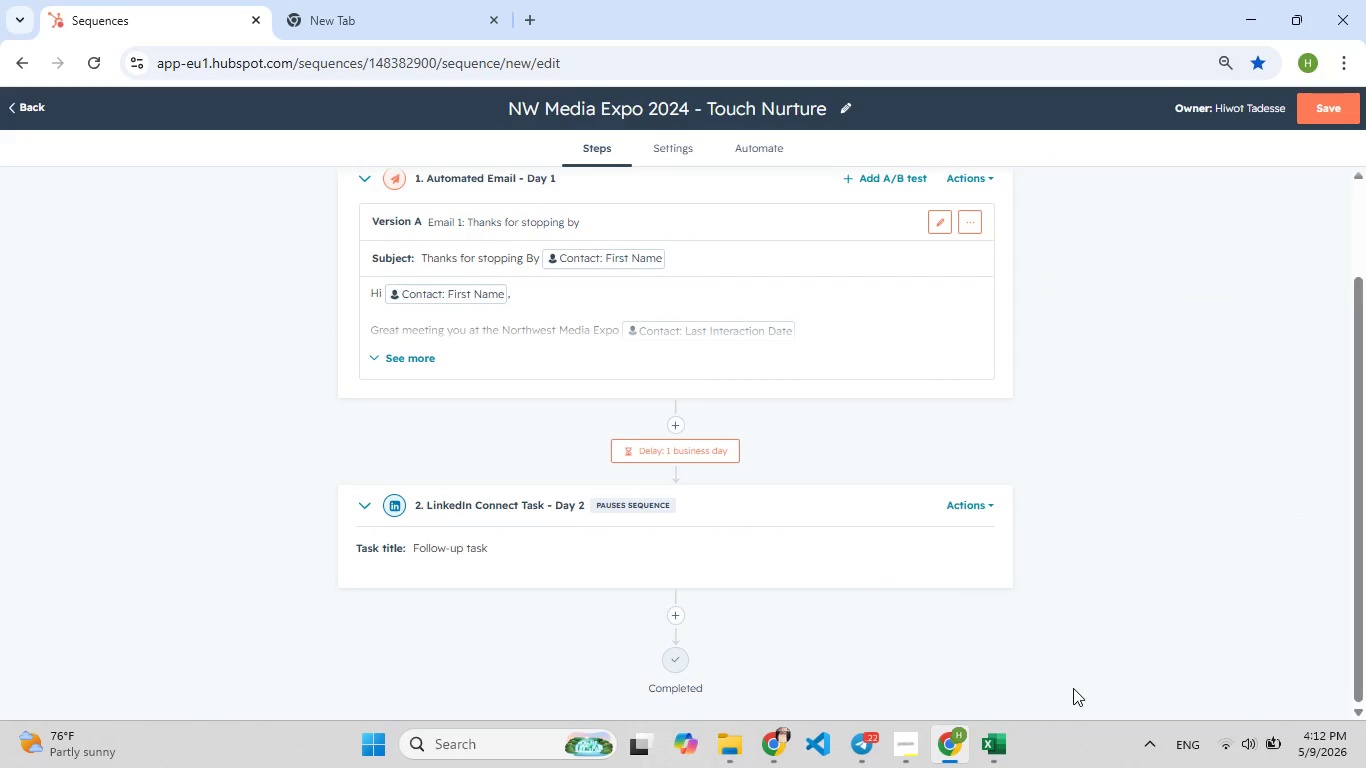 
wait(10.33)
 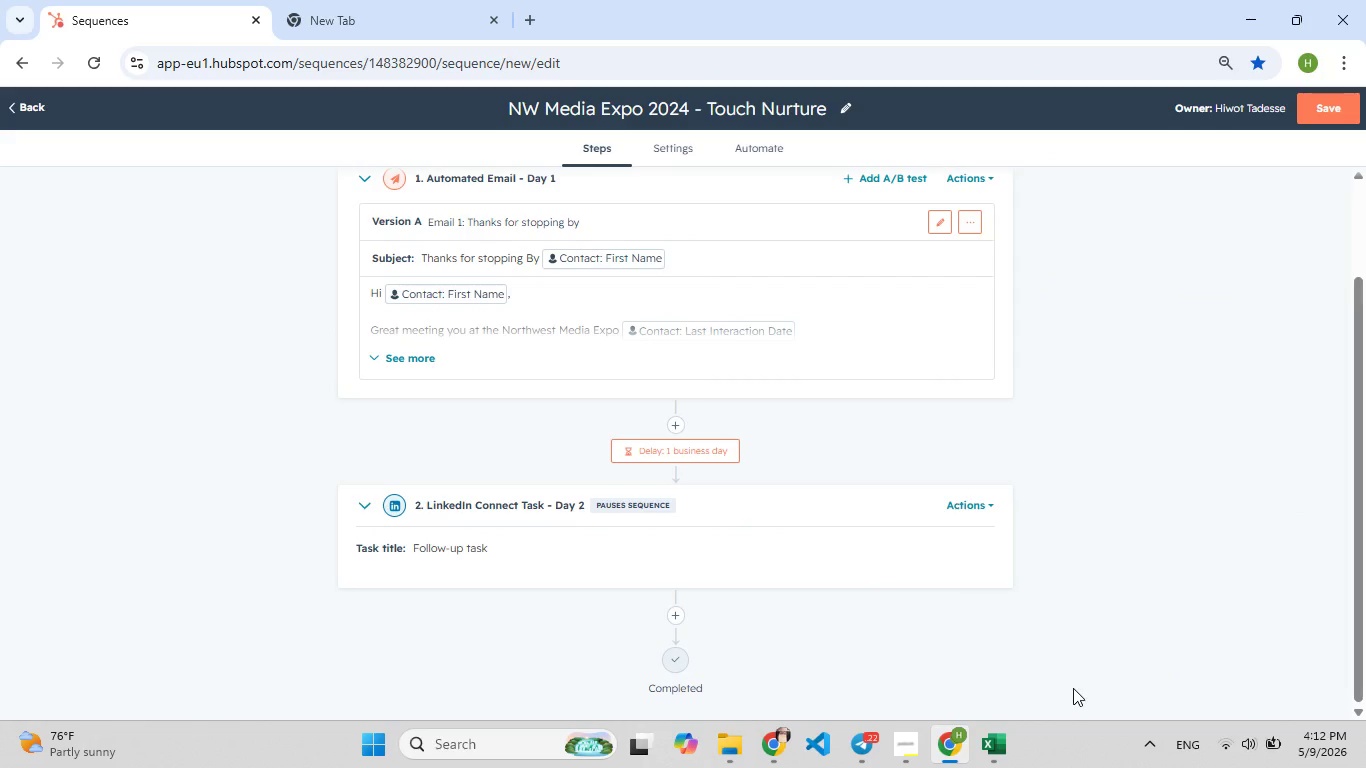 
left_click([722, 442])
 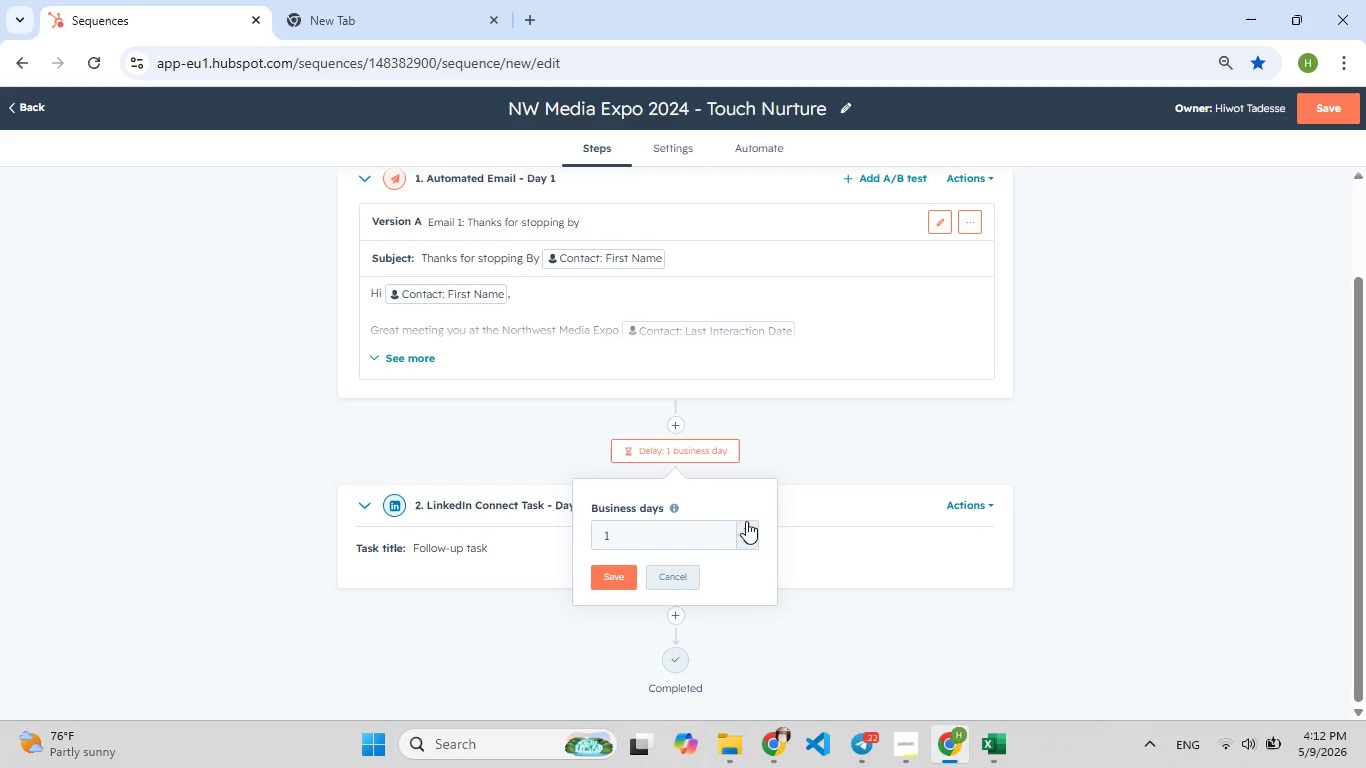 
left_click([748, 526])
 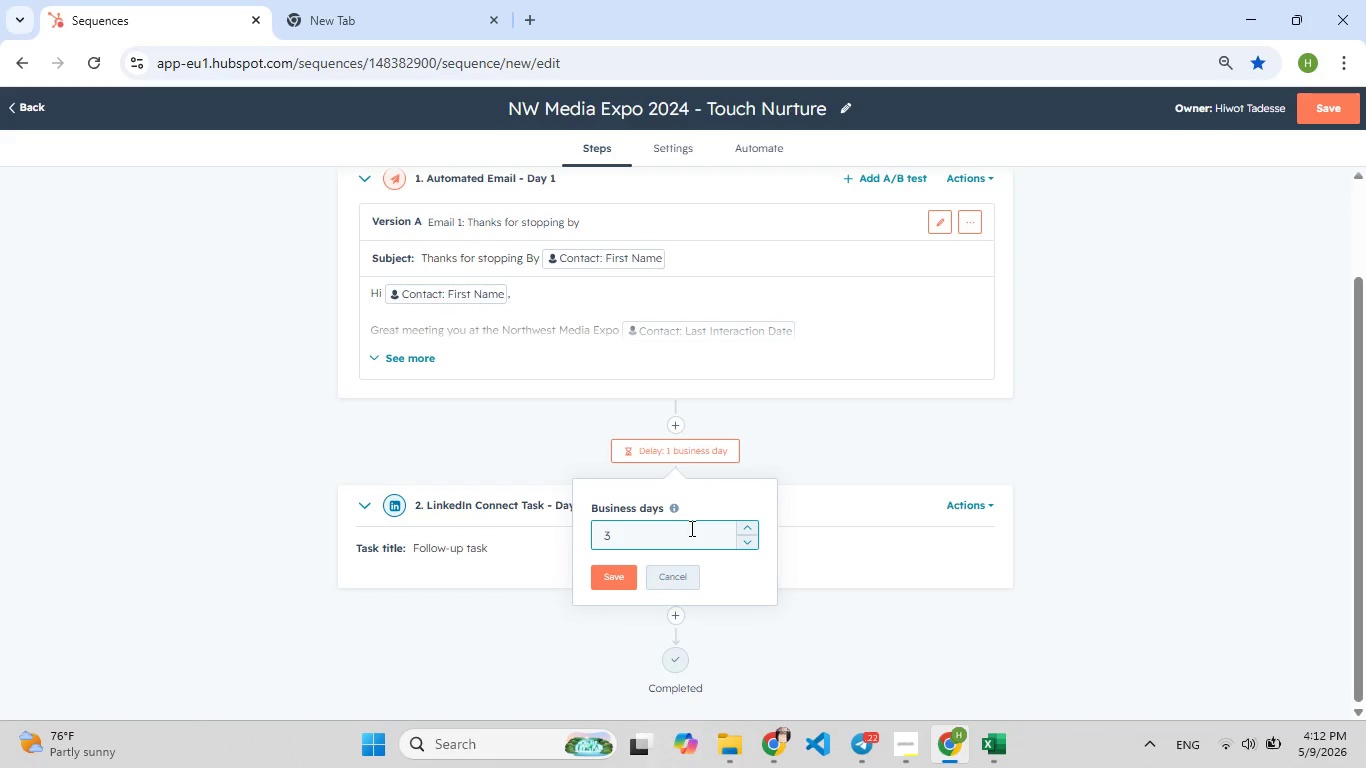 
left_click([690, 528])
 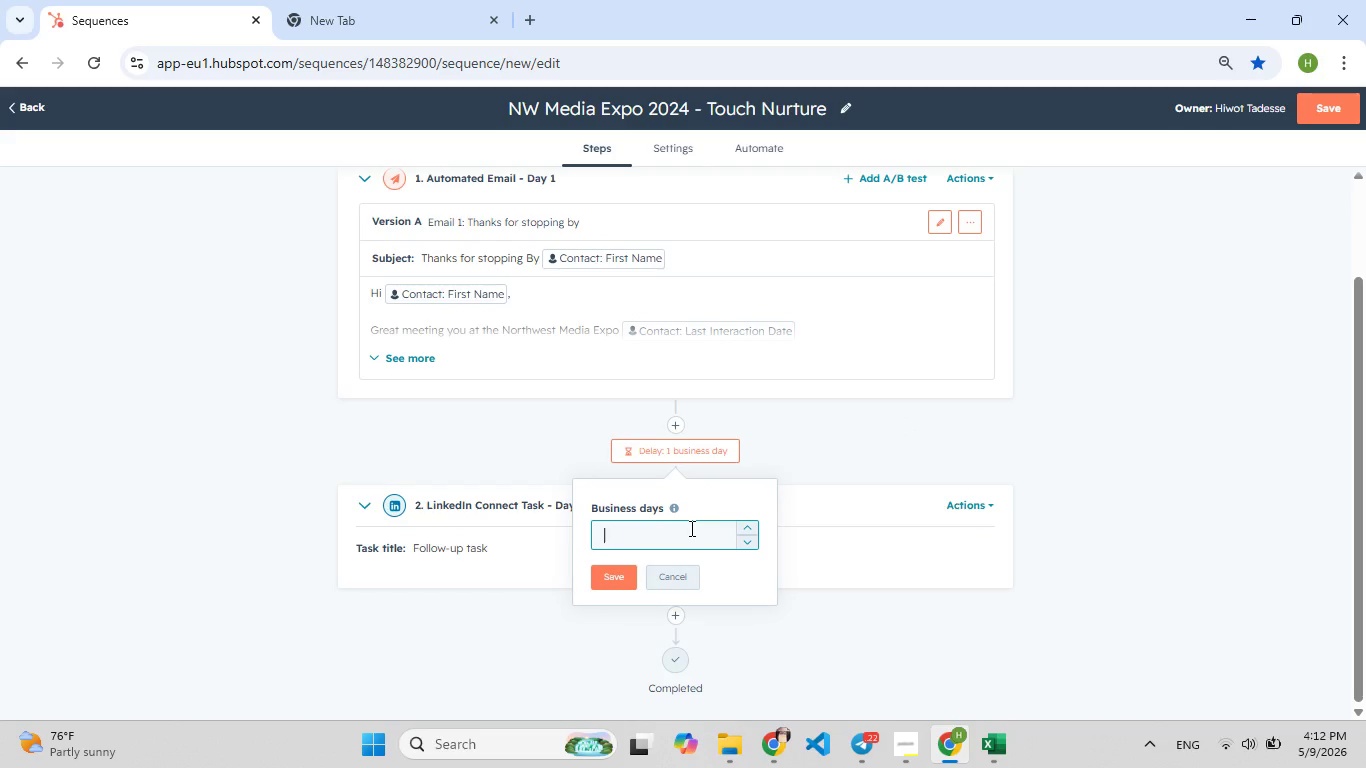 
key(Backspace)
 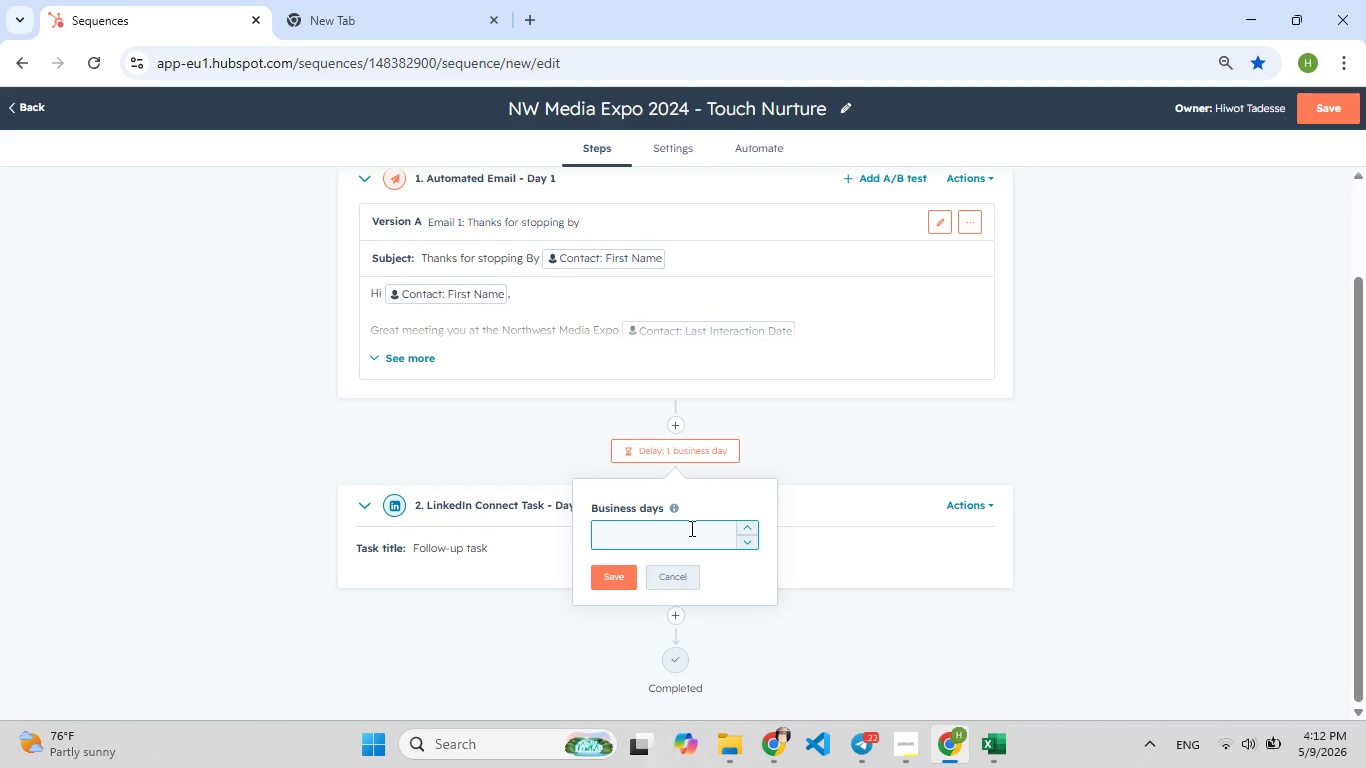 
key(F9)
 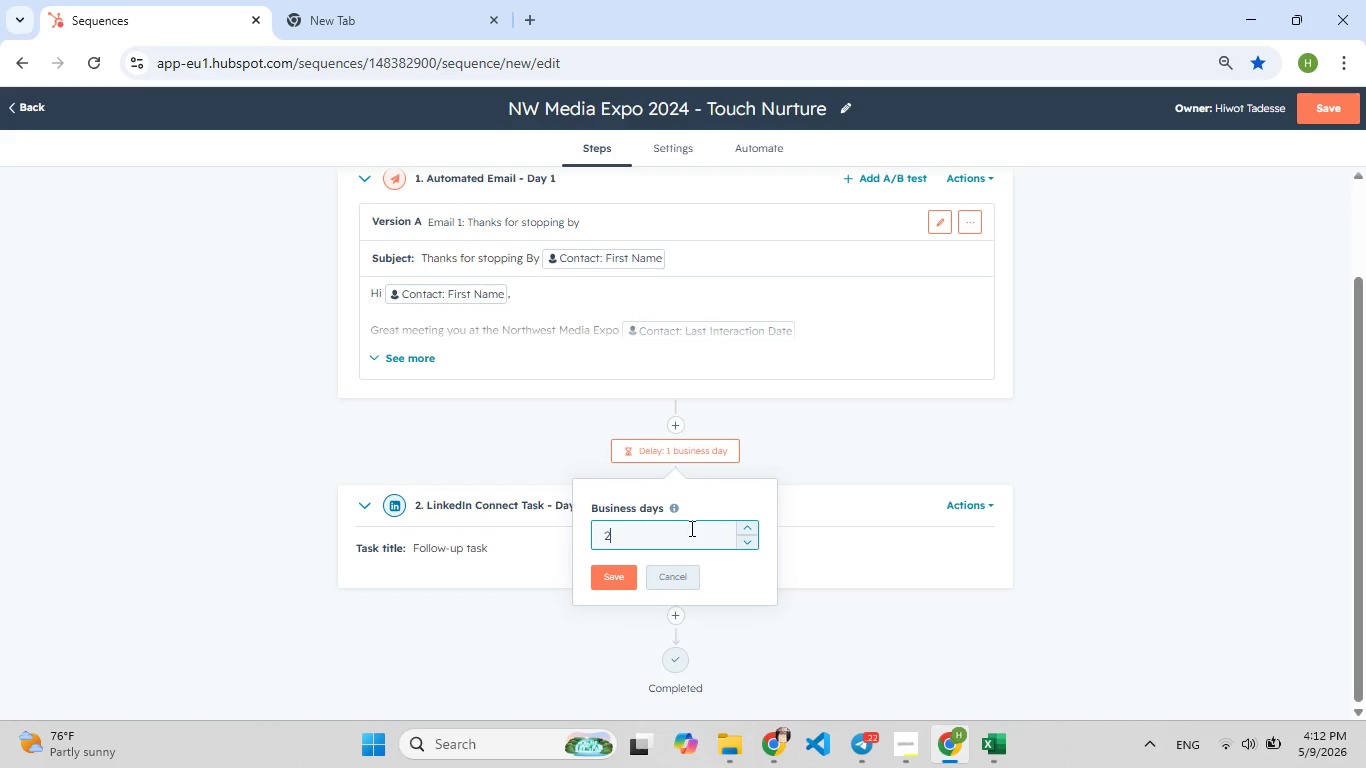 
key(2)
 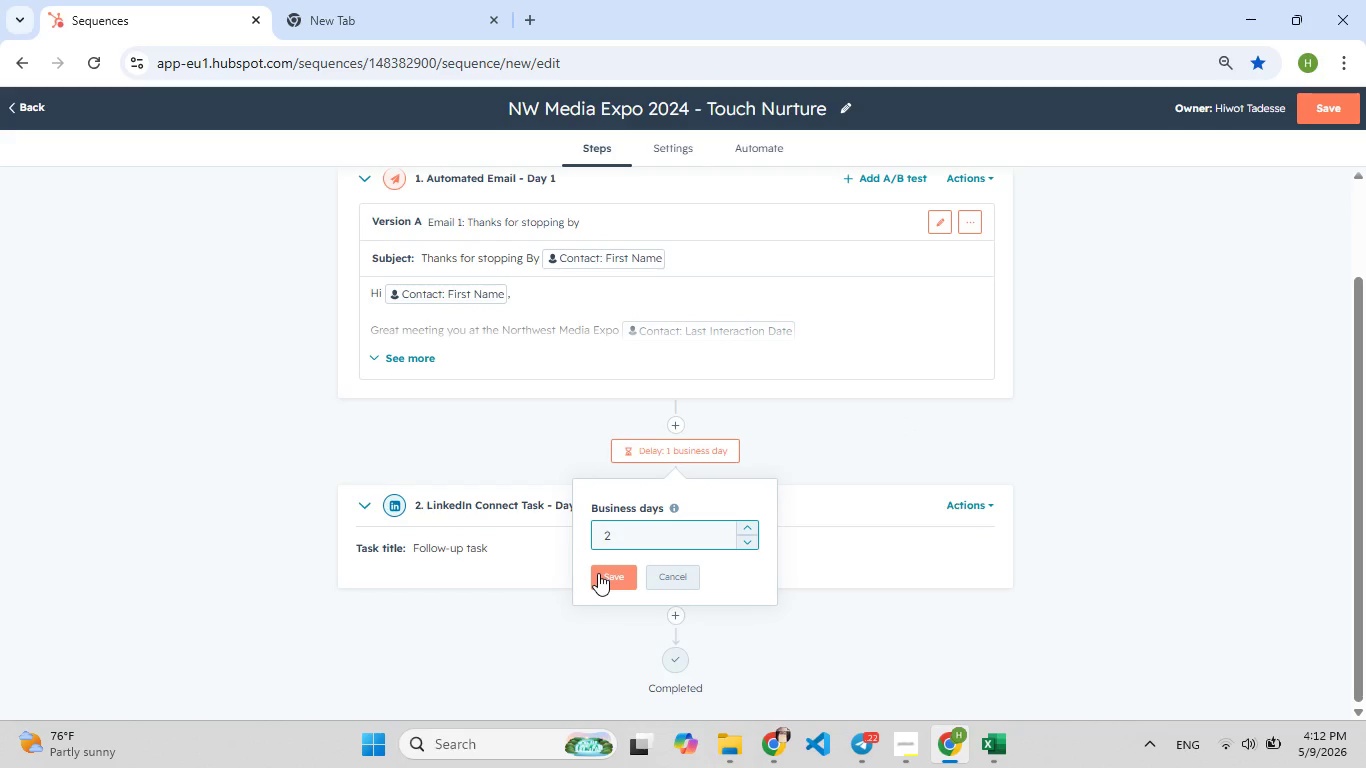 
left_click([598, 573])
 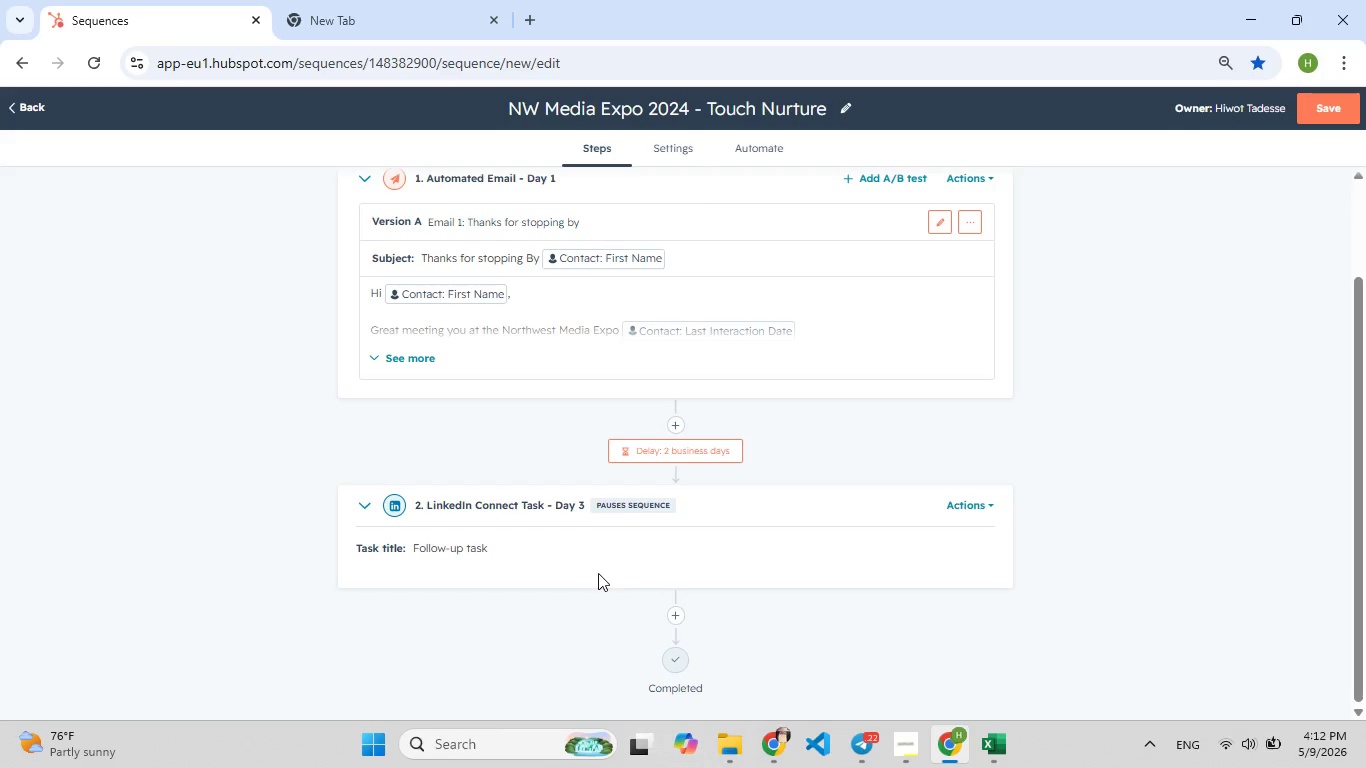 
wait(5.38)
 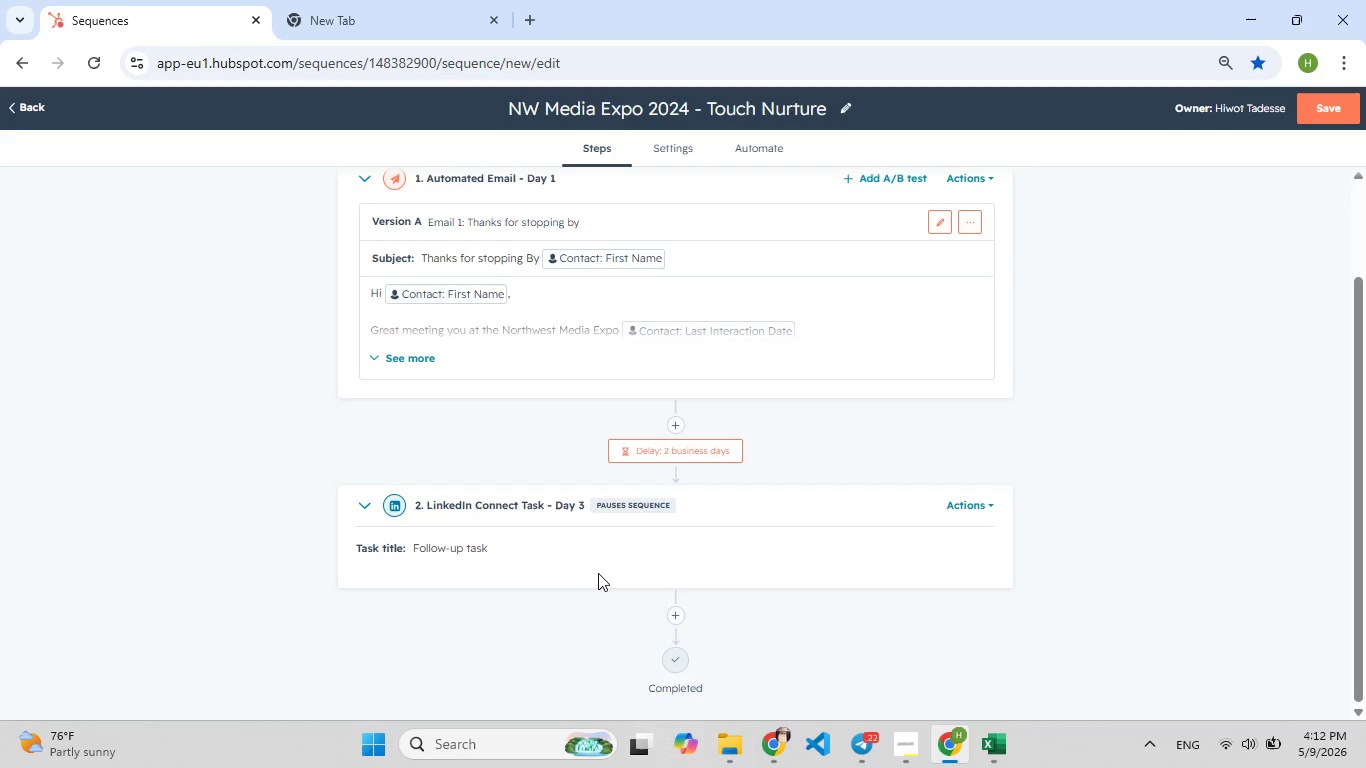 
left_click([676, 620])
 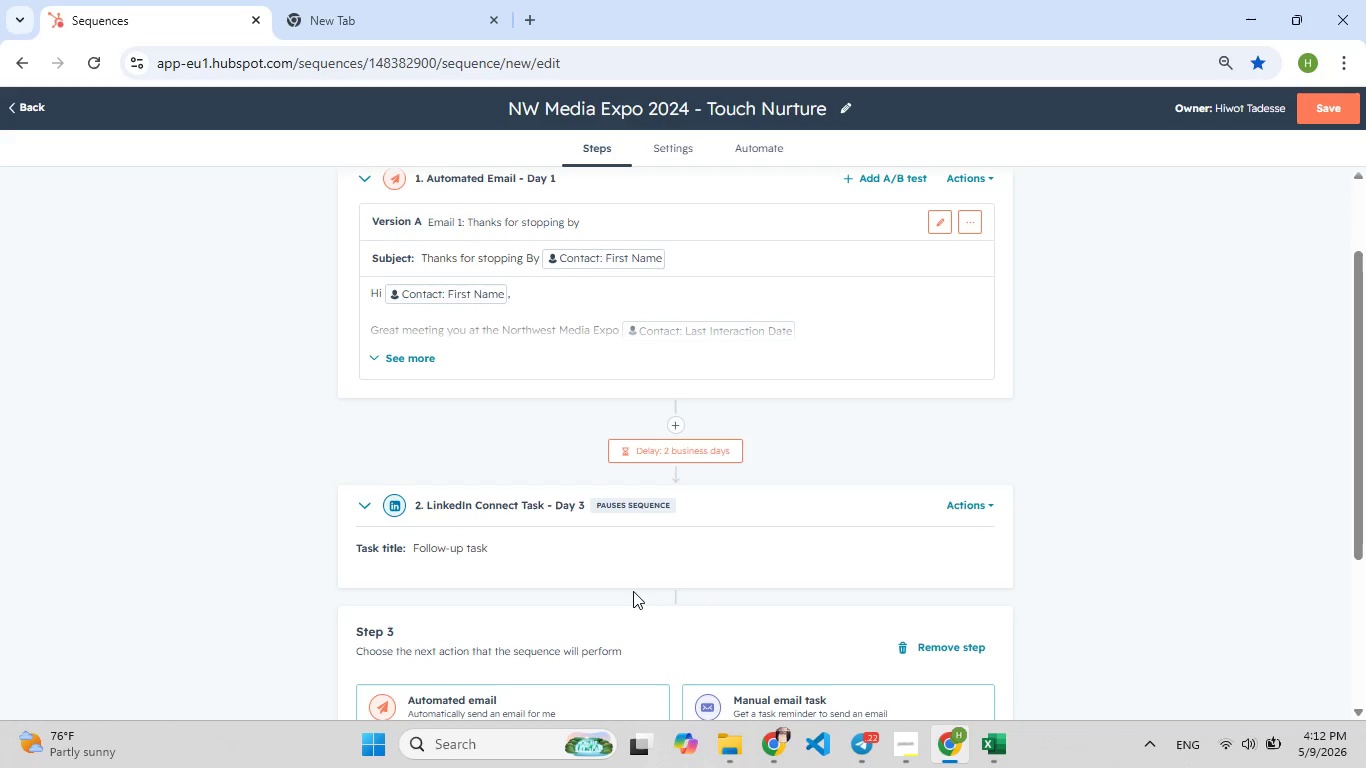 
wait(6.39)
 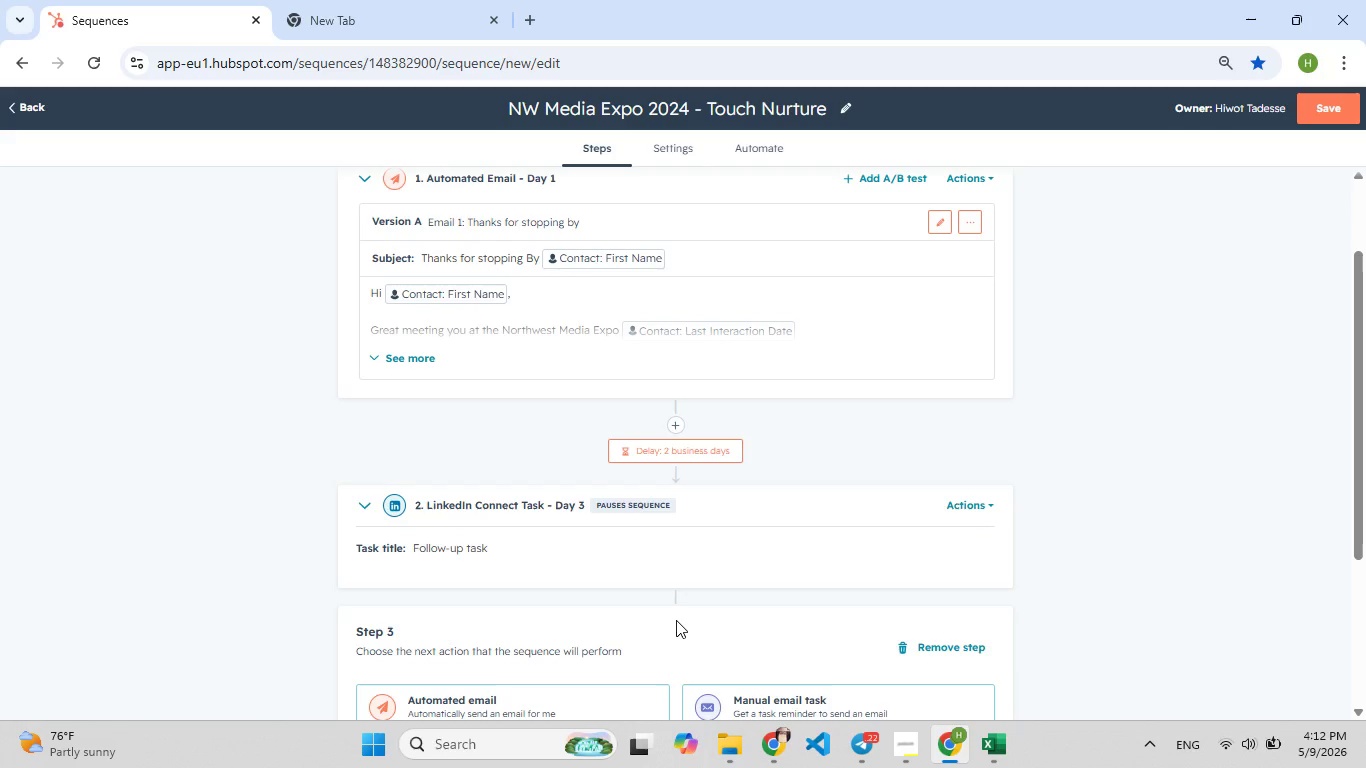 
left_click([509, 511])
 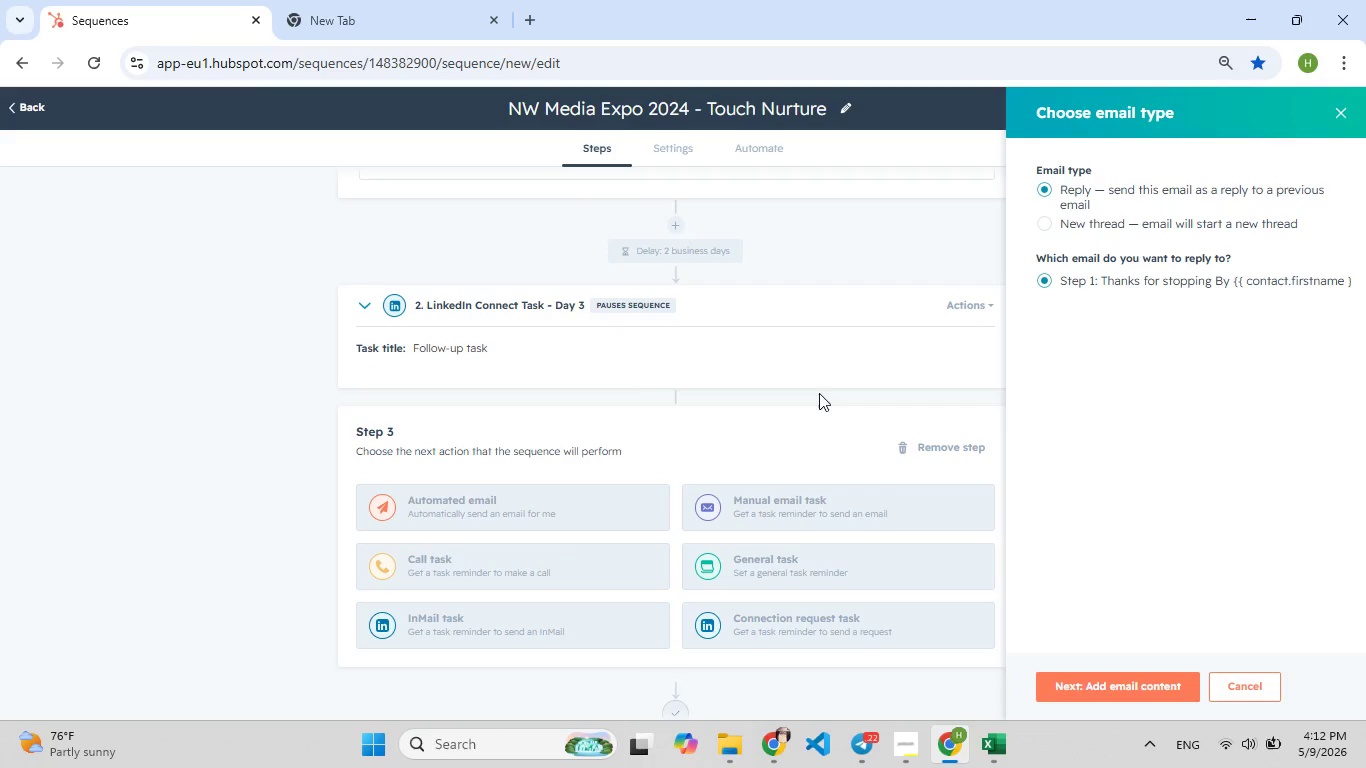 
wait(6.12)
 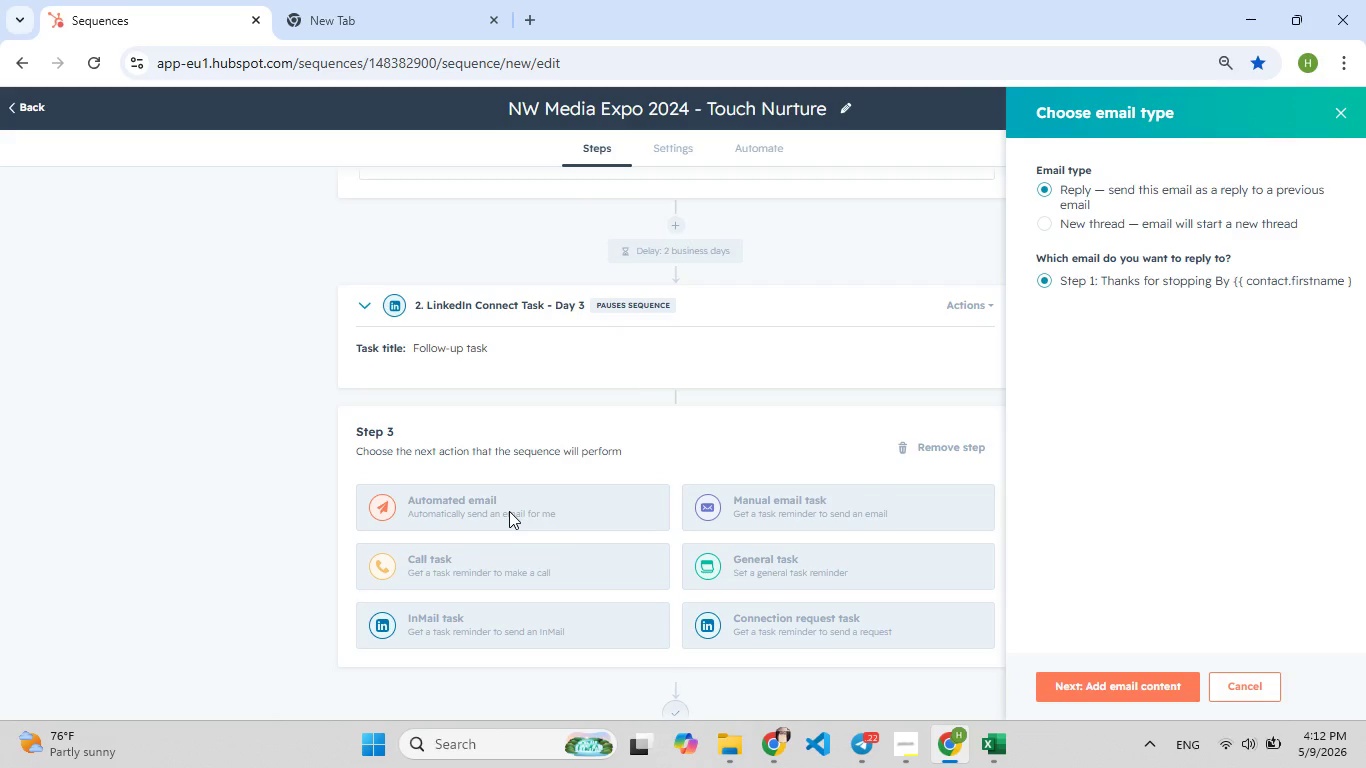 
left_click([1110, 683])
 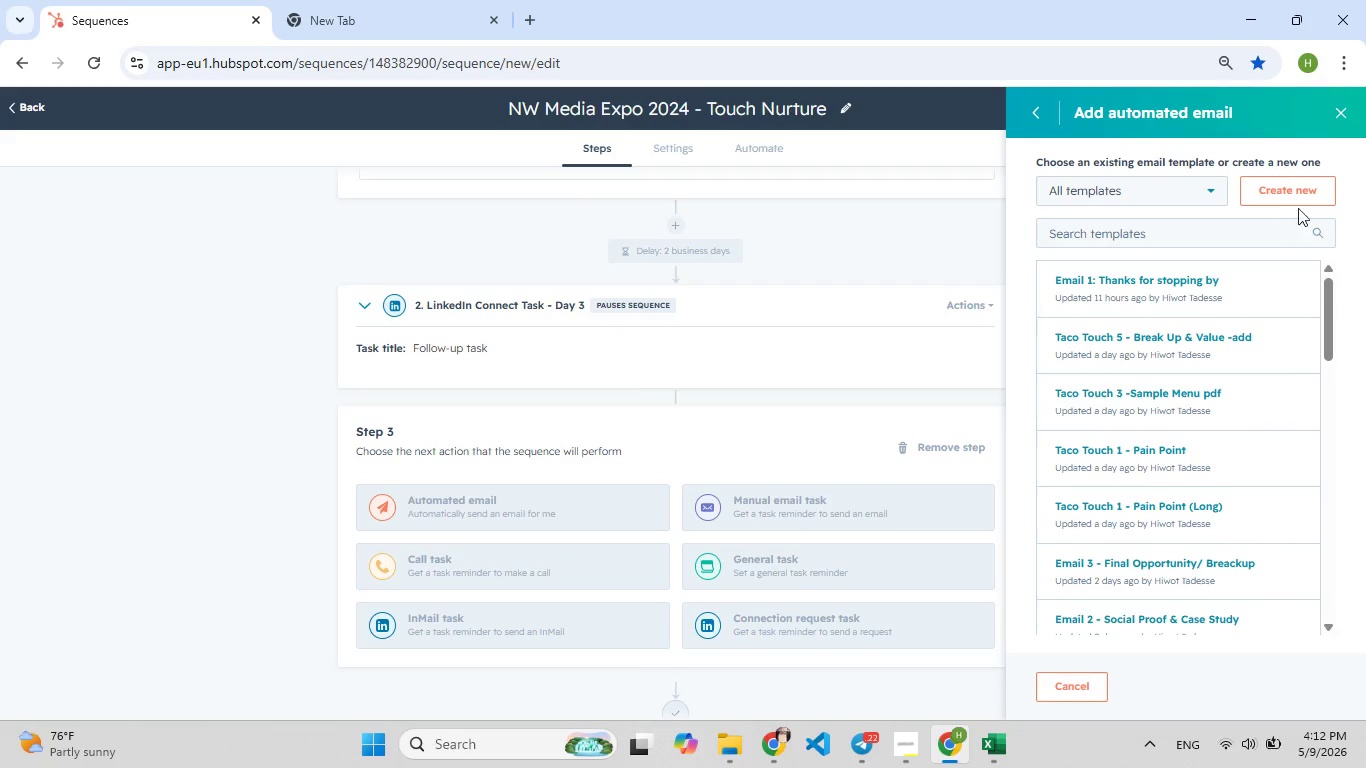 
left_click([1291, 180])
 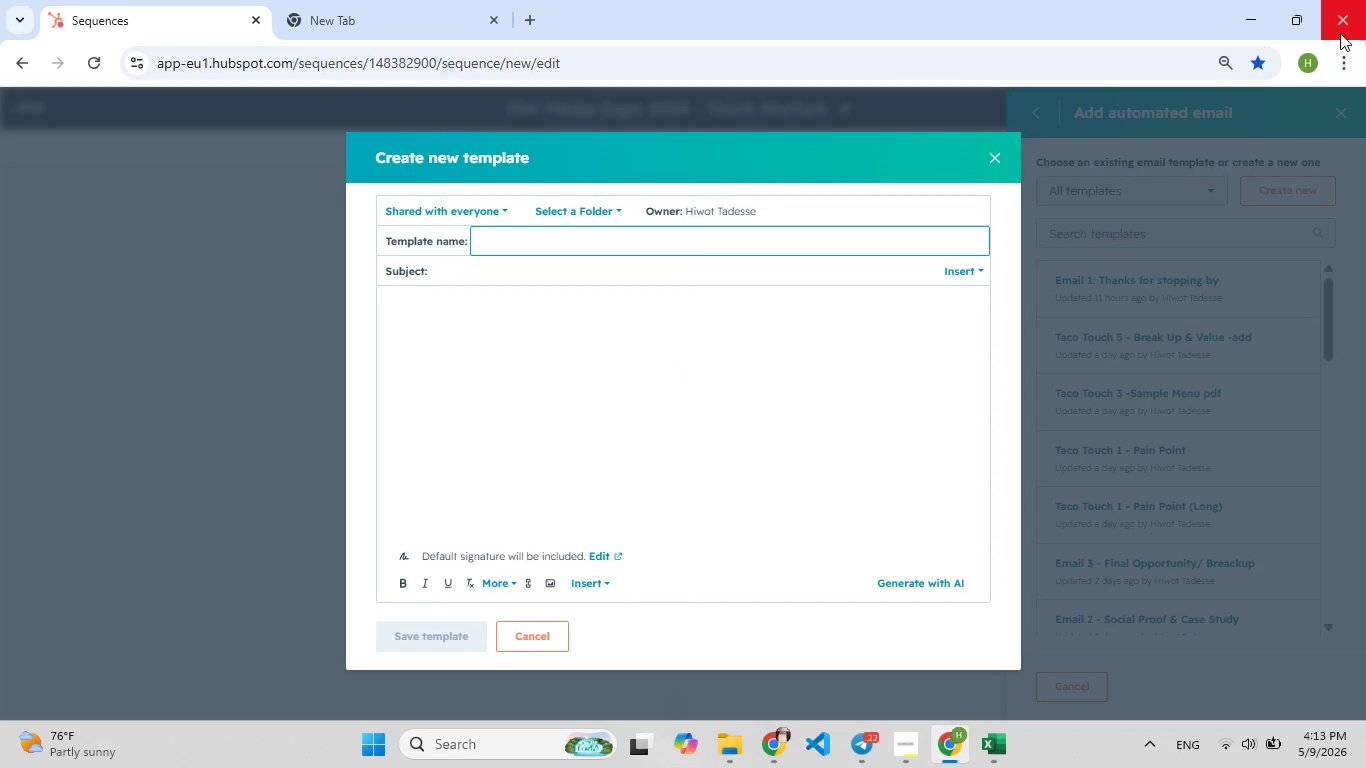 
wait(5.26)
 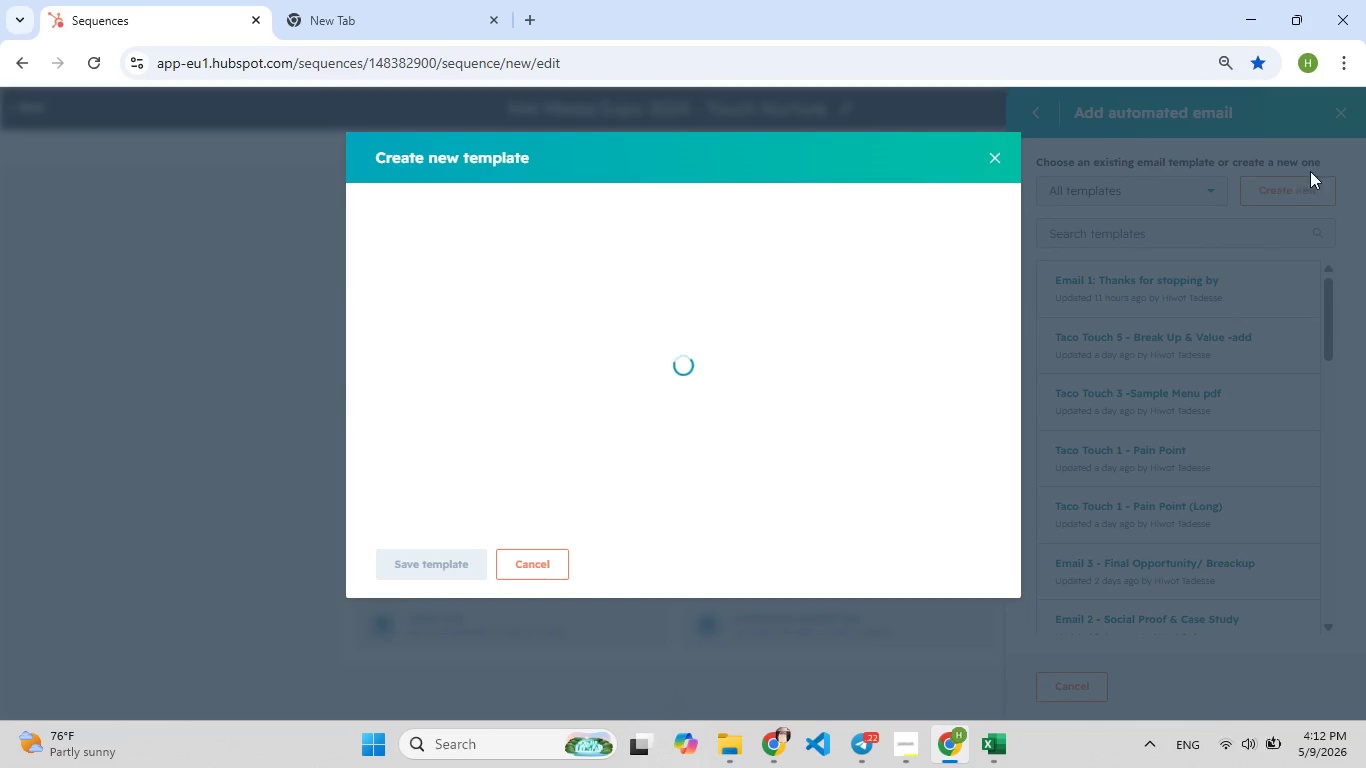 
type(Email 2)
 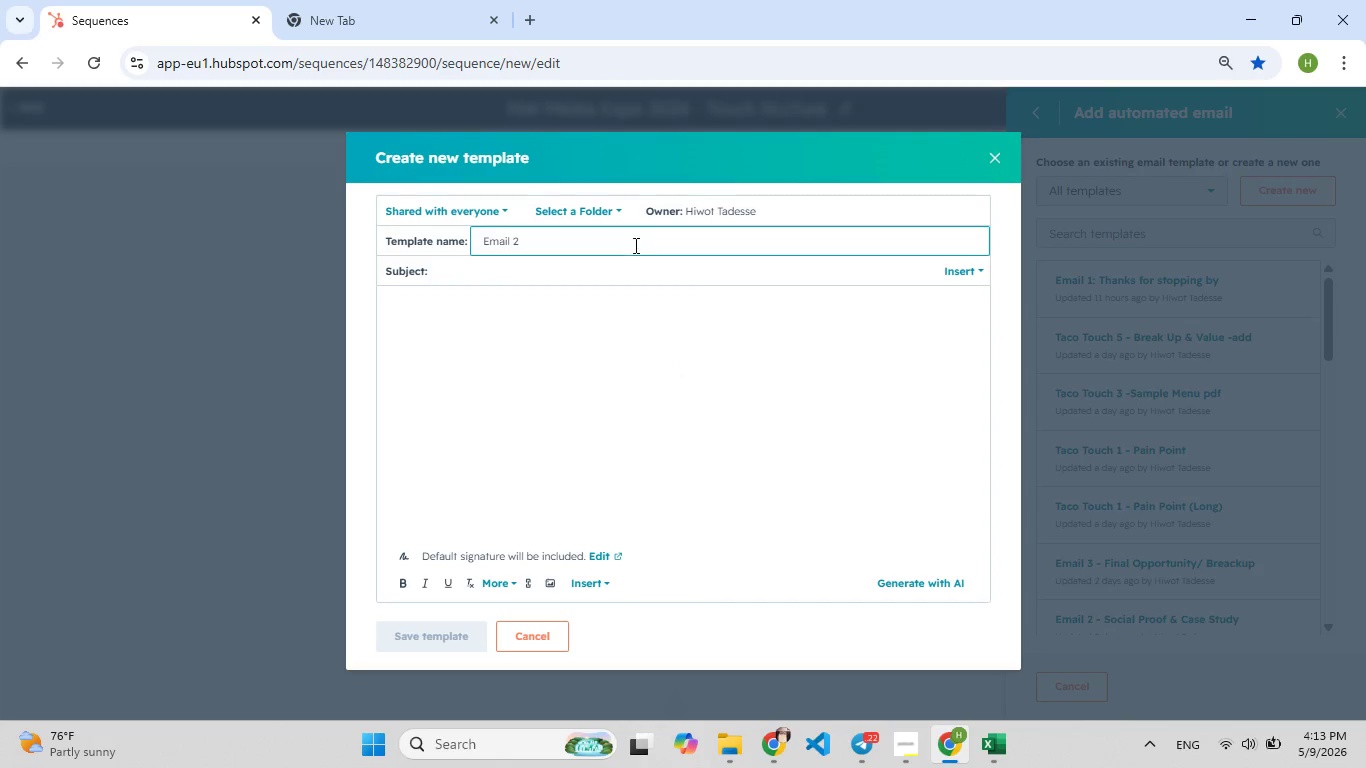 
left_click([610, 275])
 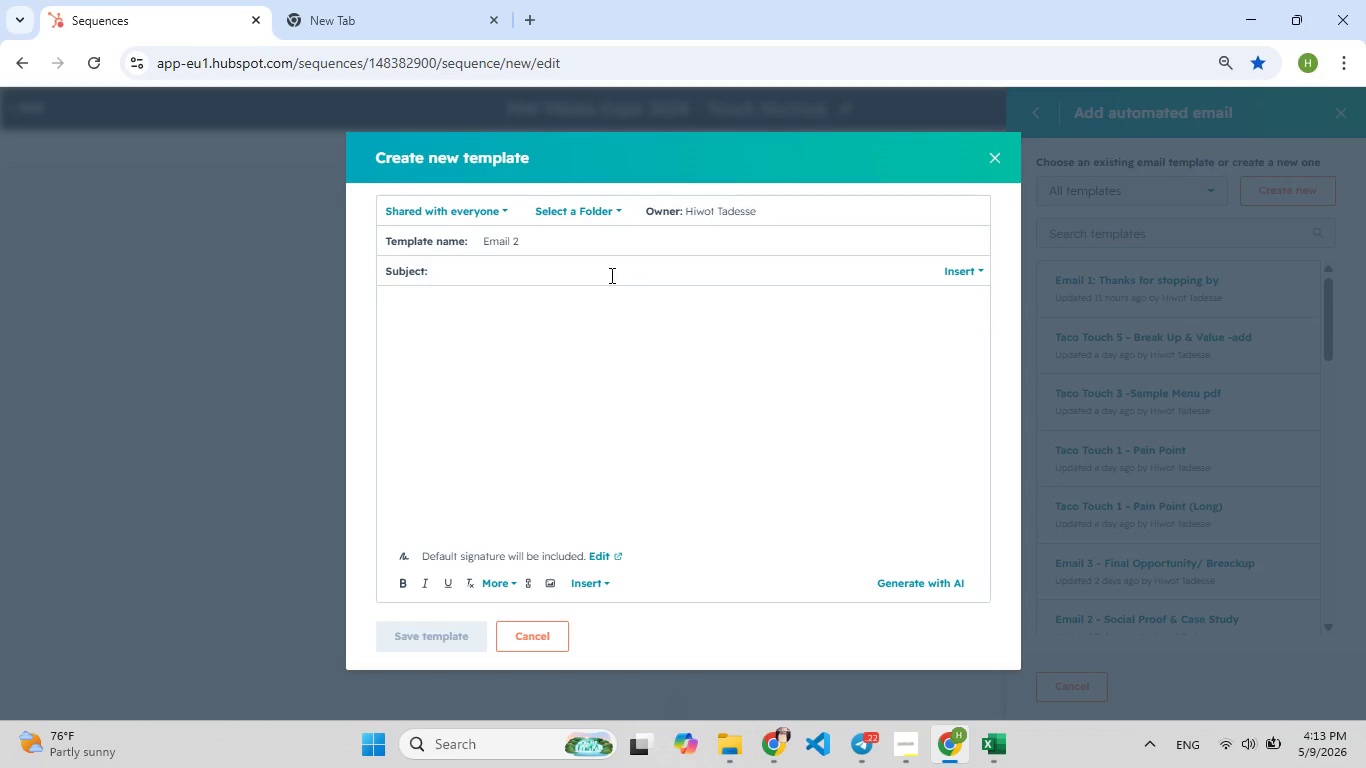 
wait(7.09)
 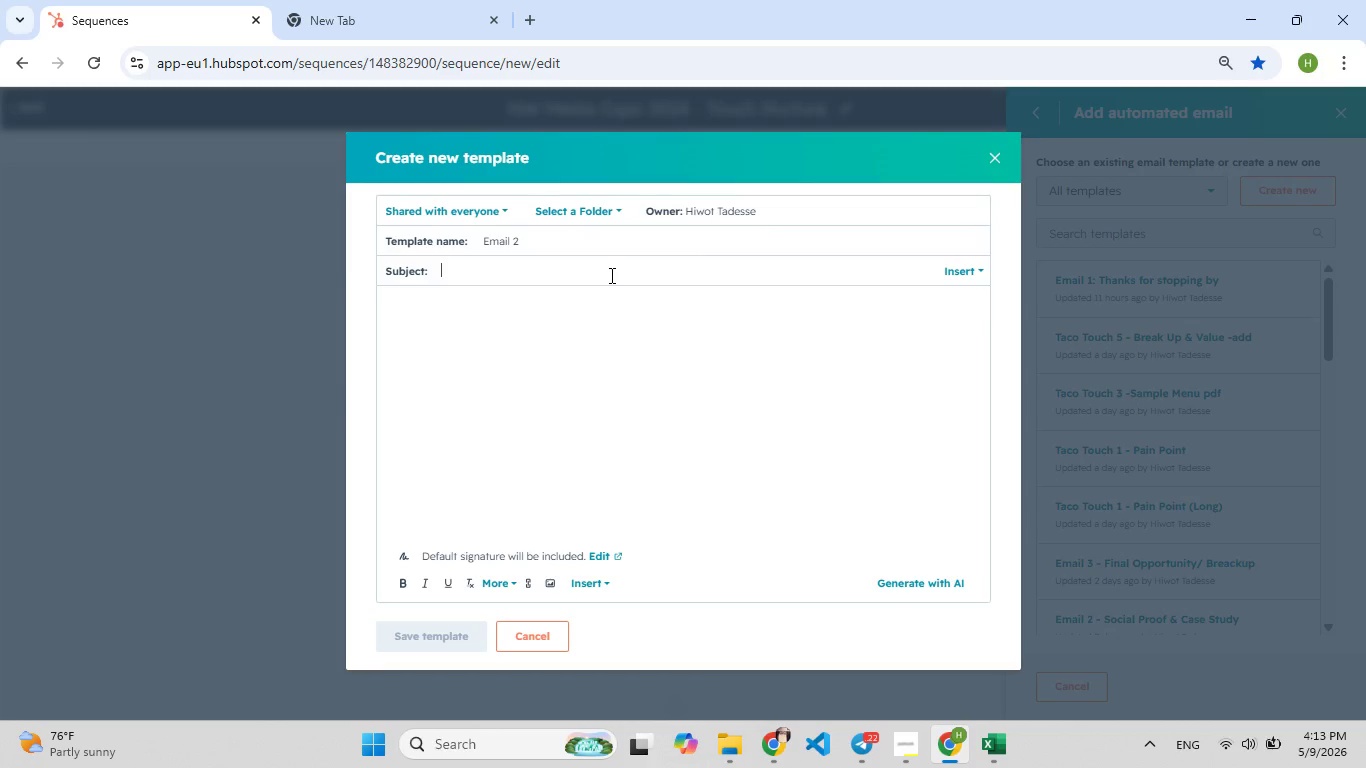 
type(A t[F7]hout[F9])
key(Backspace)
type(g[F8]h[F7]t about )
 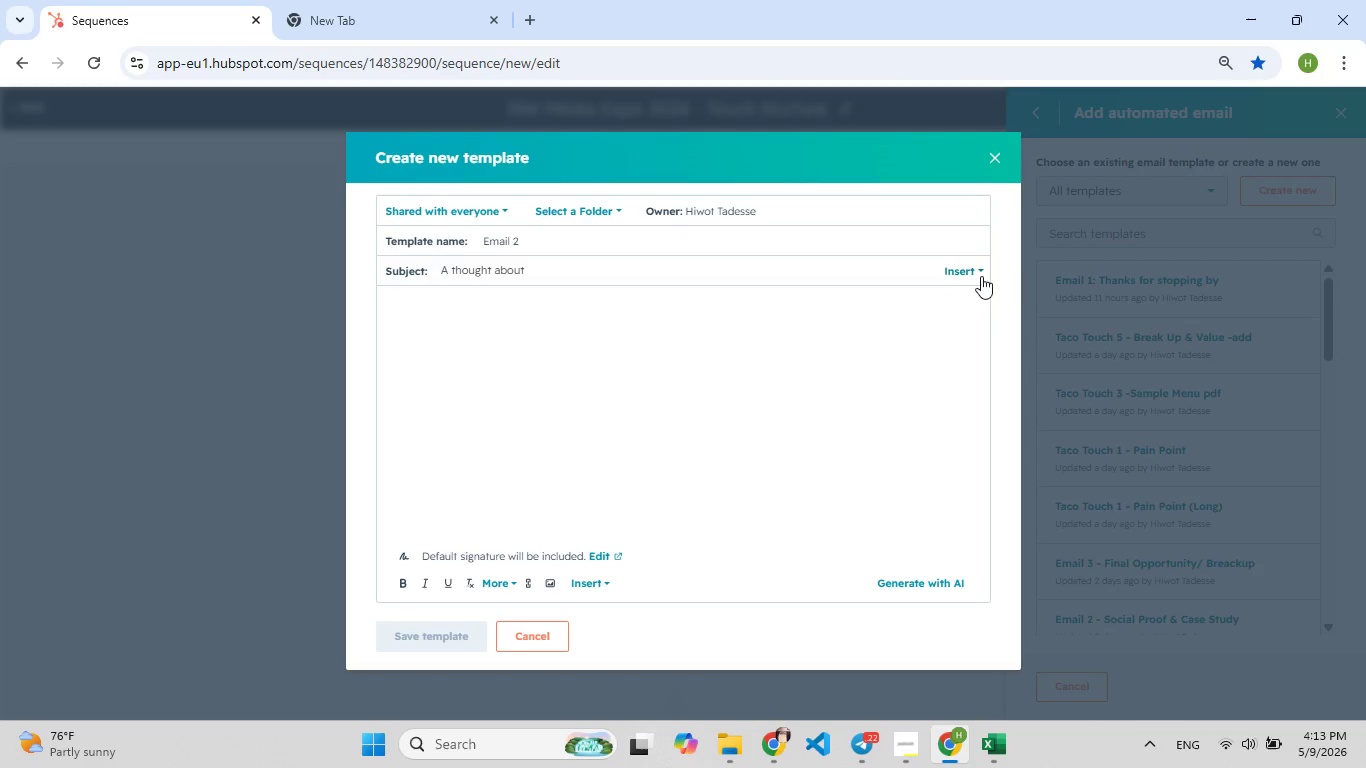 
left_click([973, 272])
 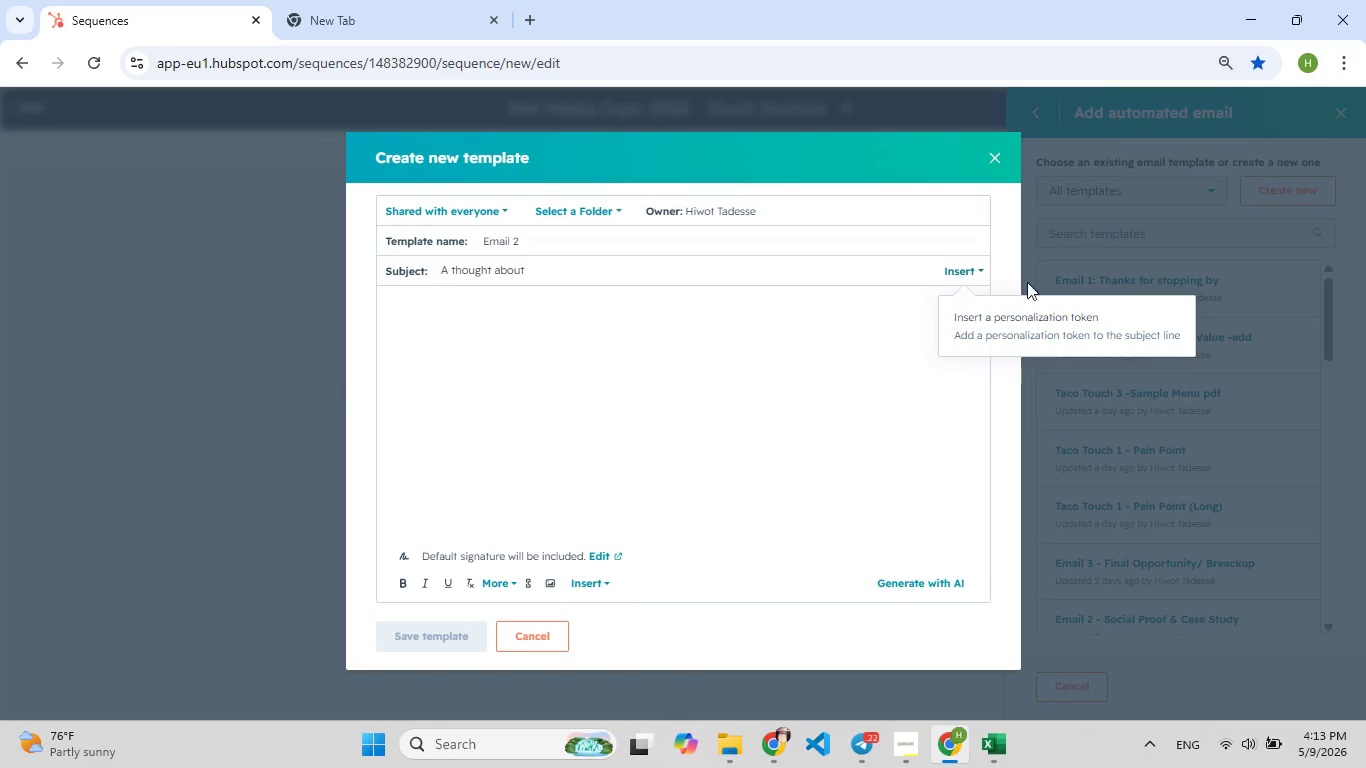 
left_click([1034, 335])
 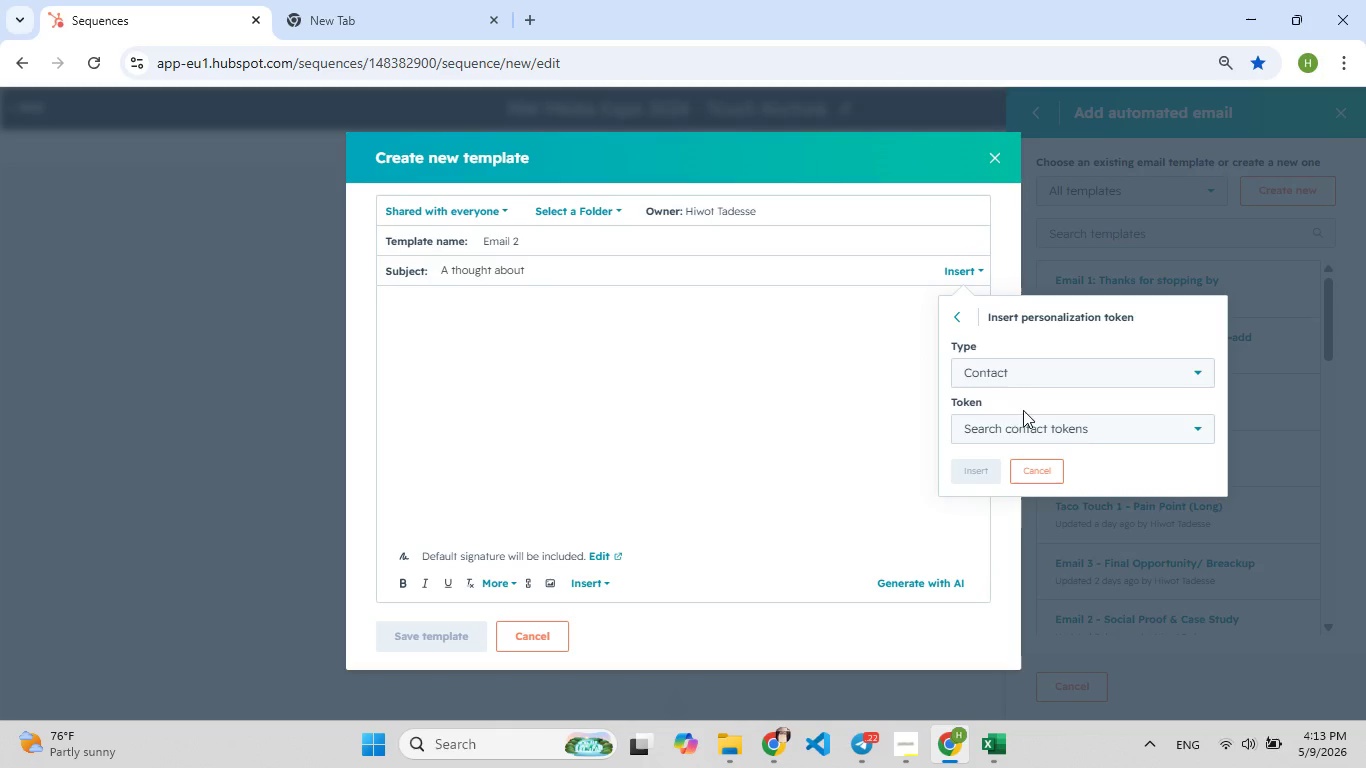 
left_click([1016, 427])
 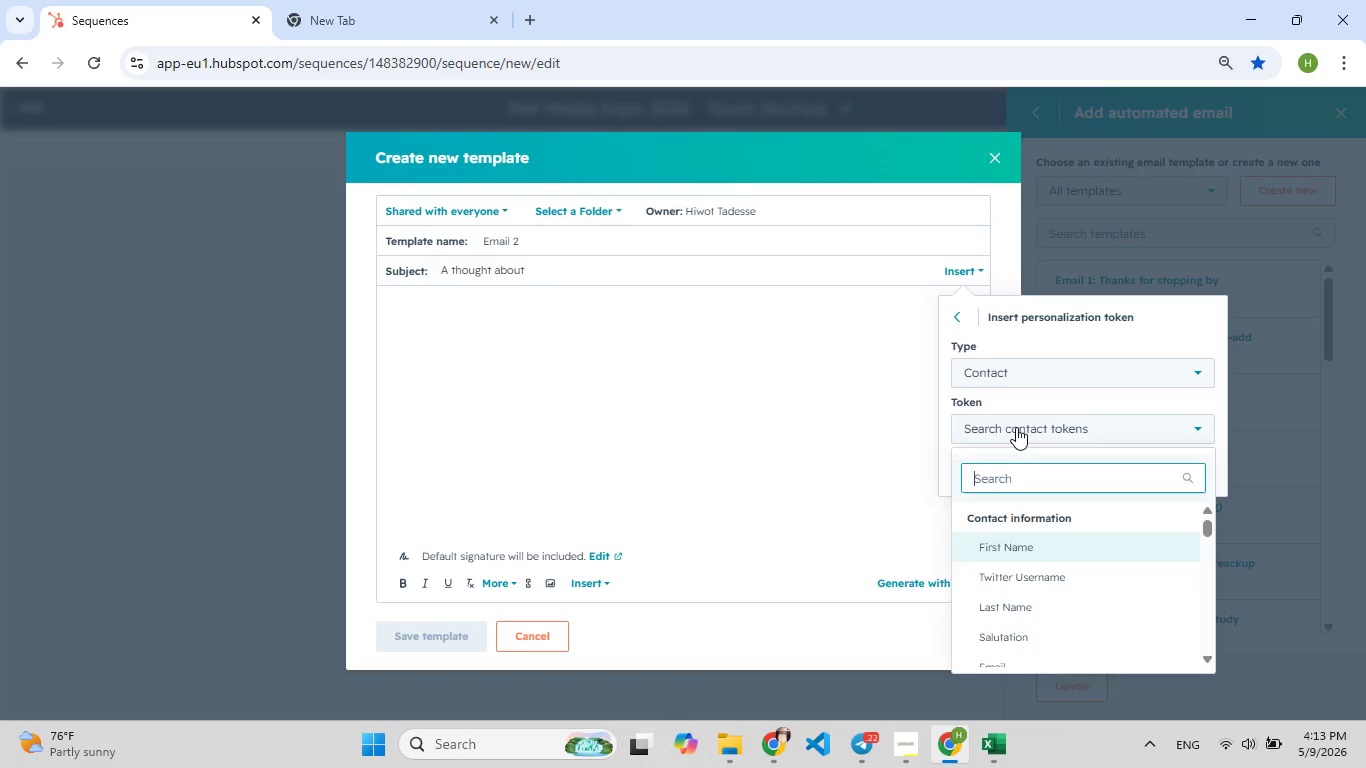 
type(comp)
 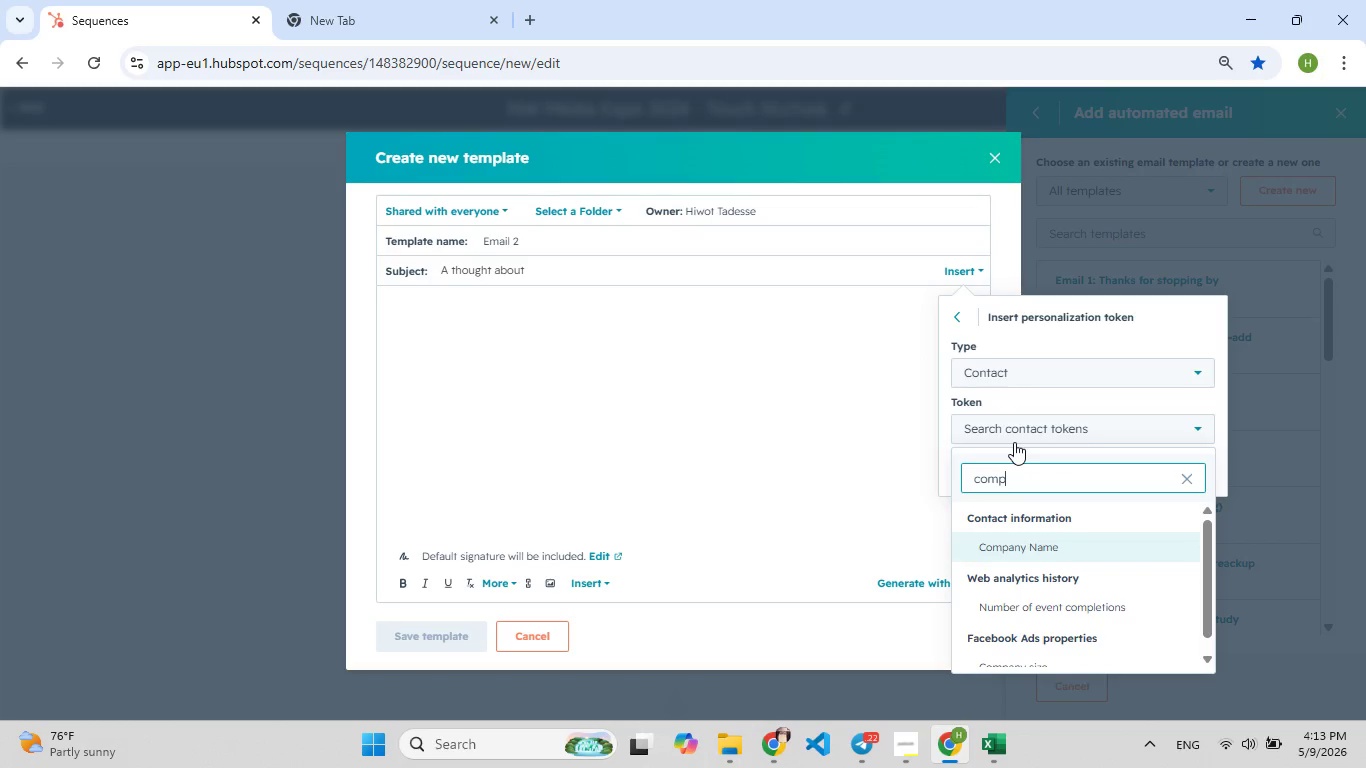 
key(Enter)
 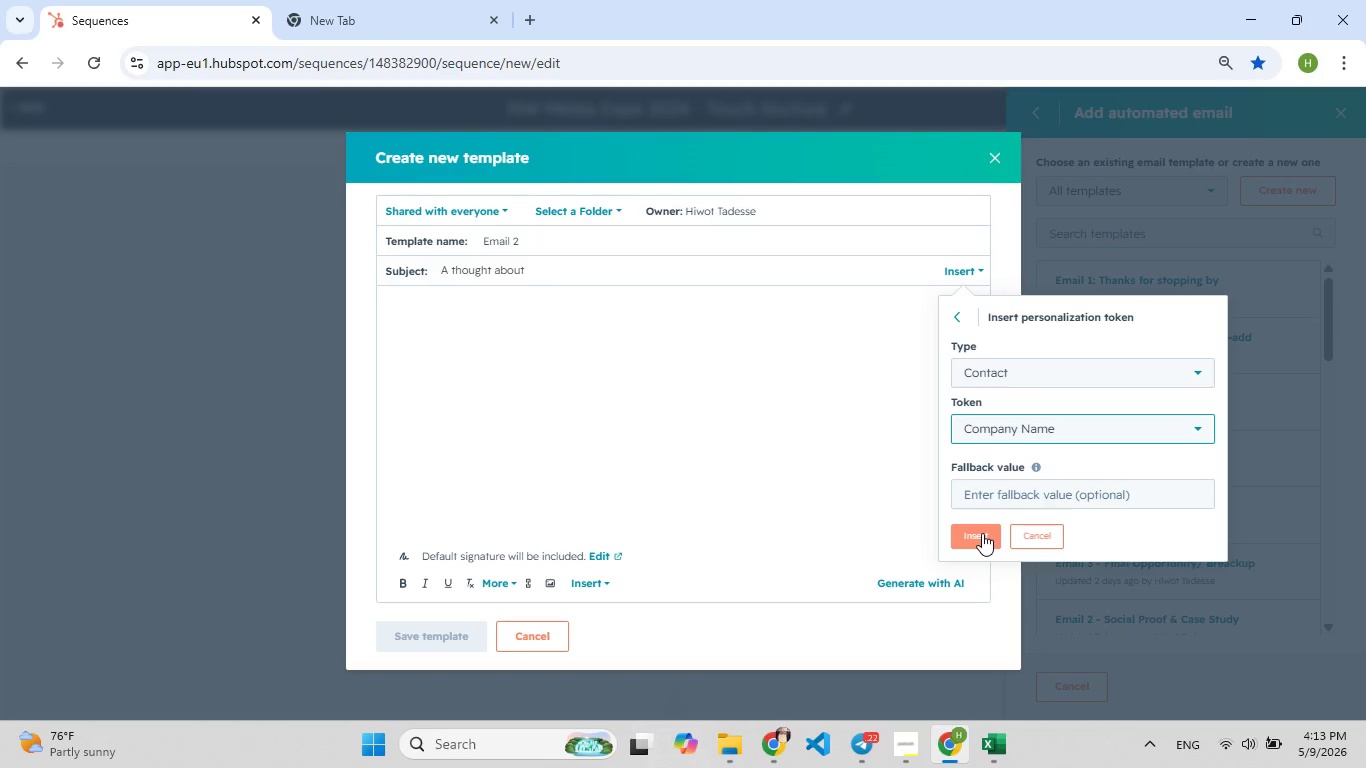 
left_click([982, 533])
 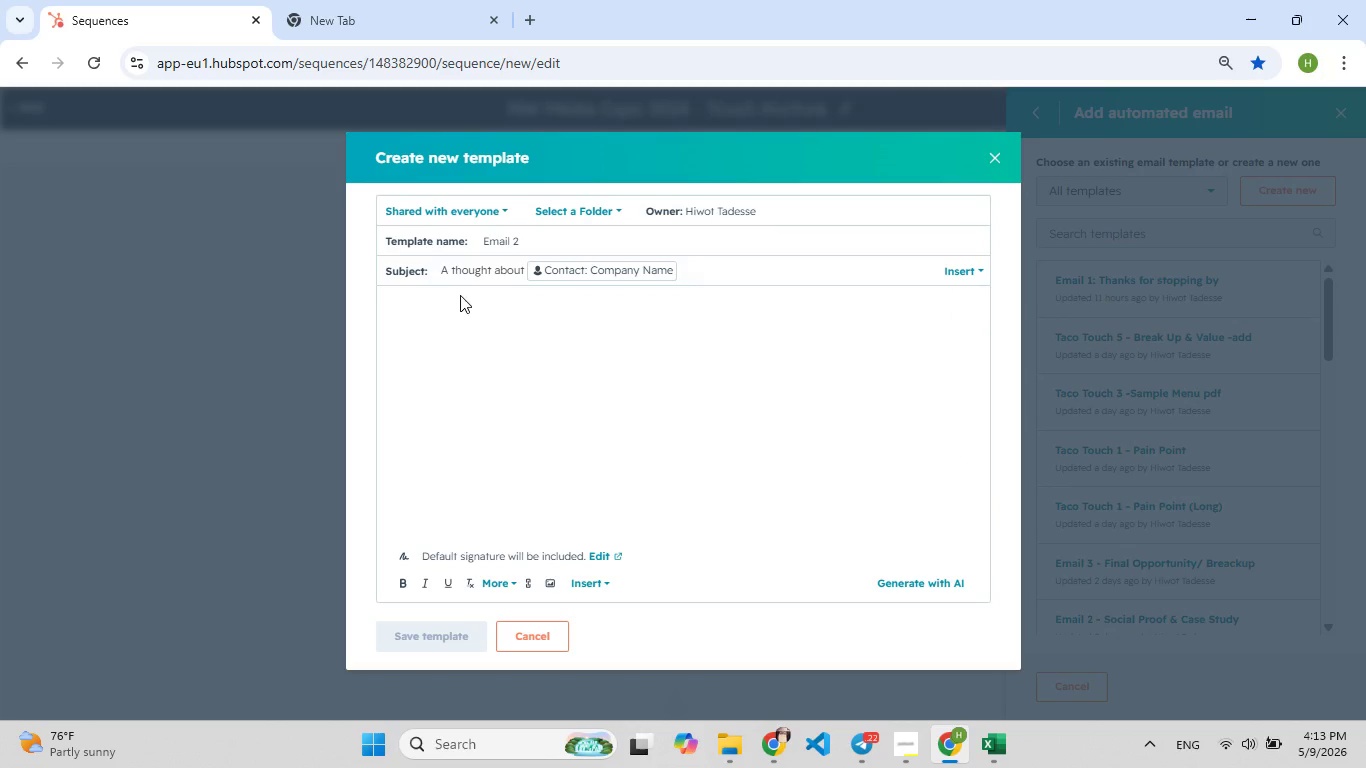 
left_click([460, 296])
 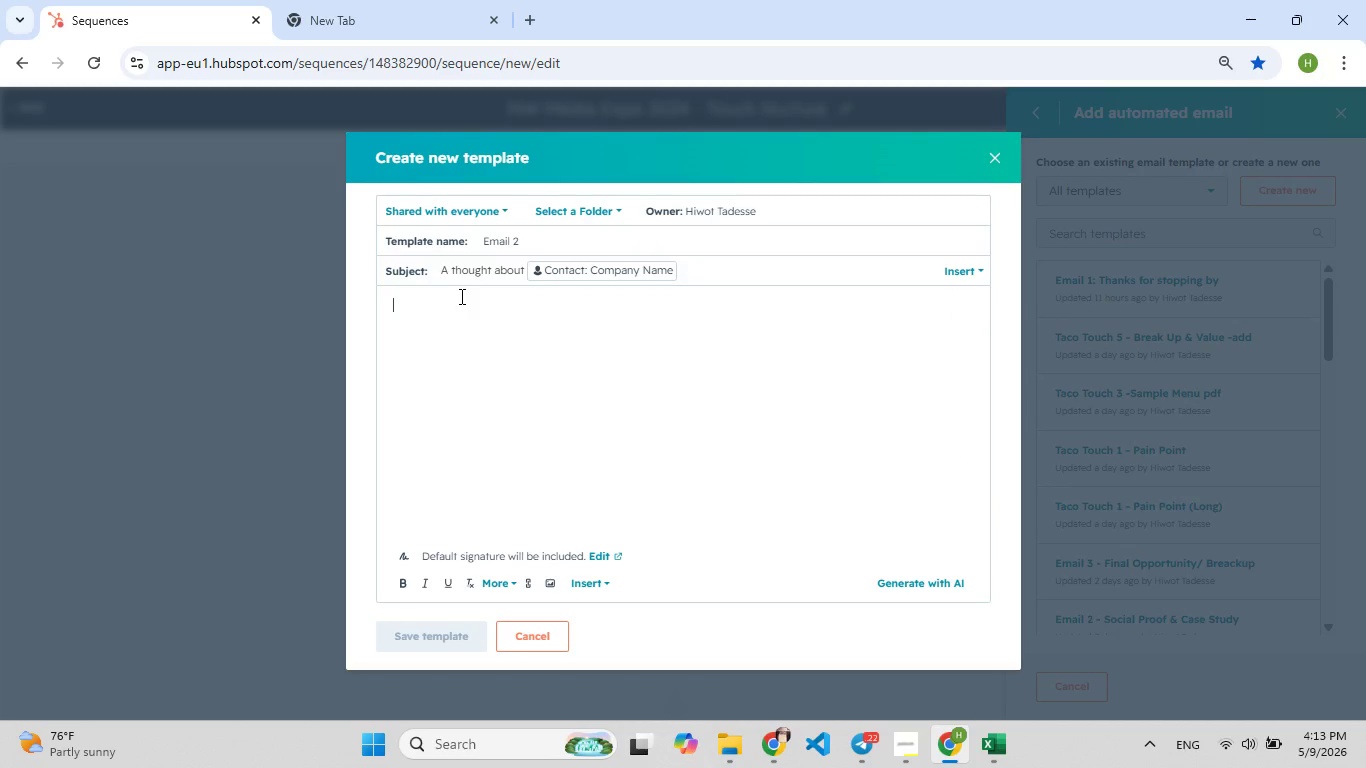 
wait(6.31)
 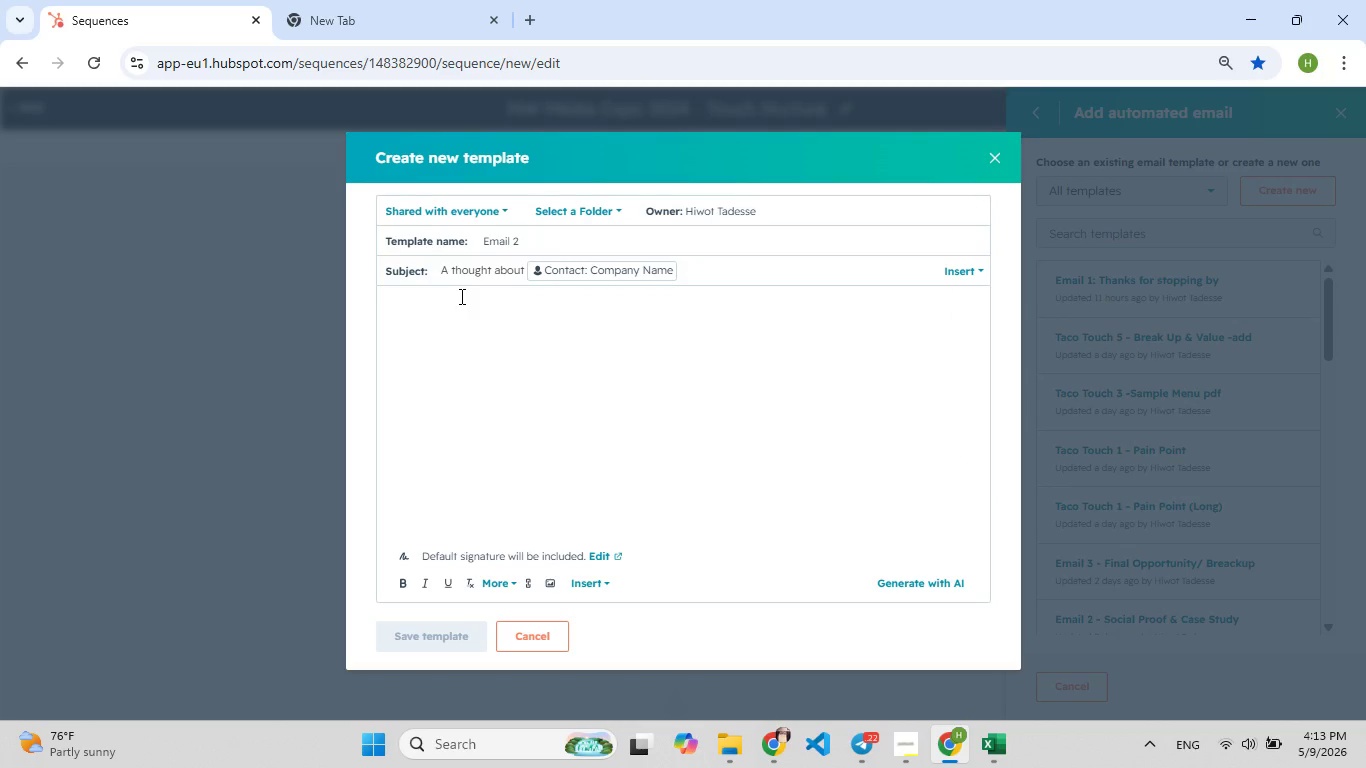 
type([F7]Hi )
 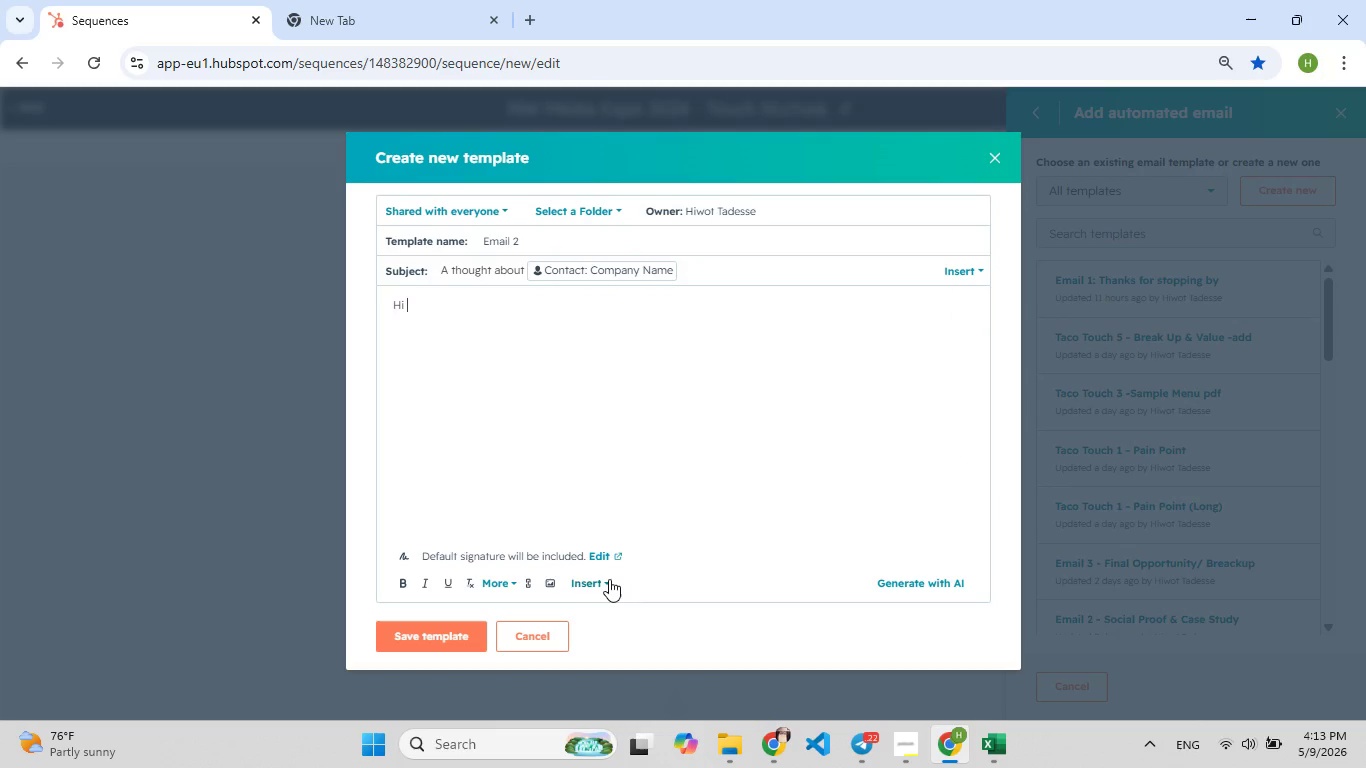 
left_click([609, 579])
 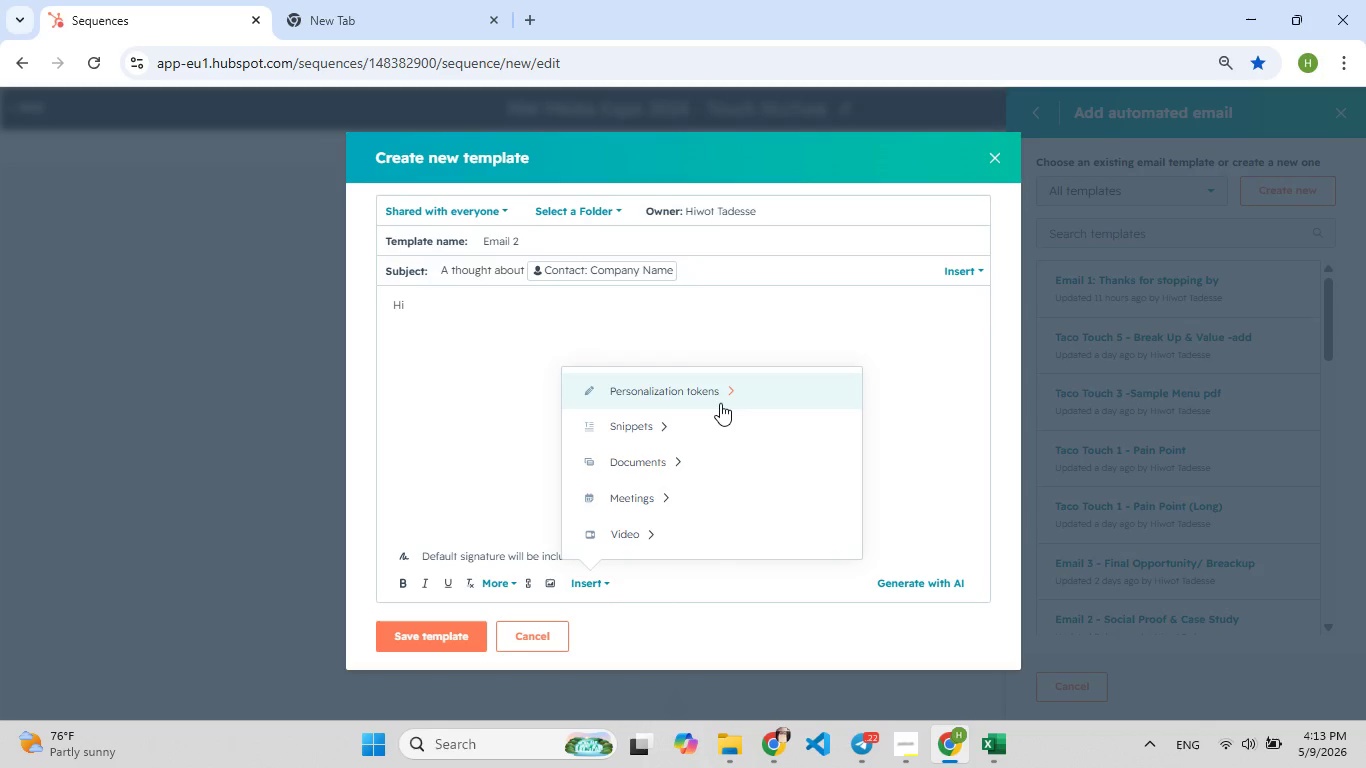 
left_click([720, 404])
 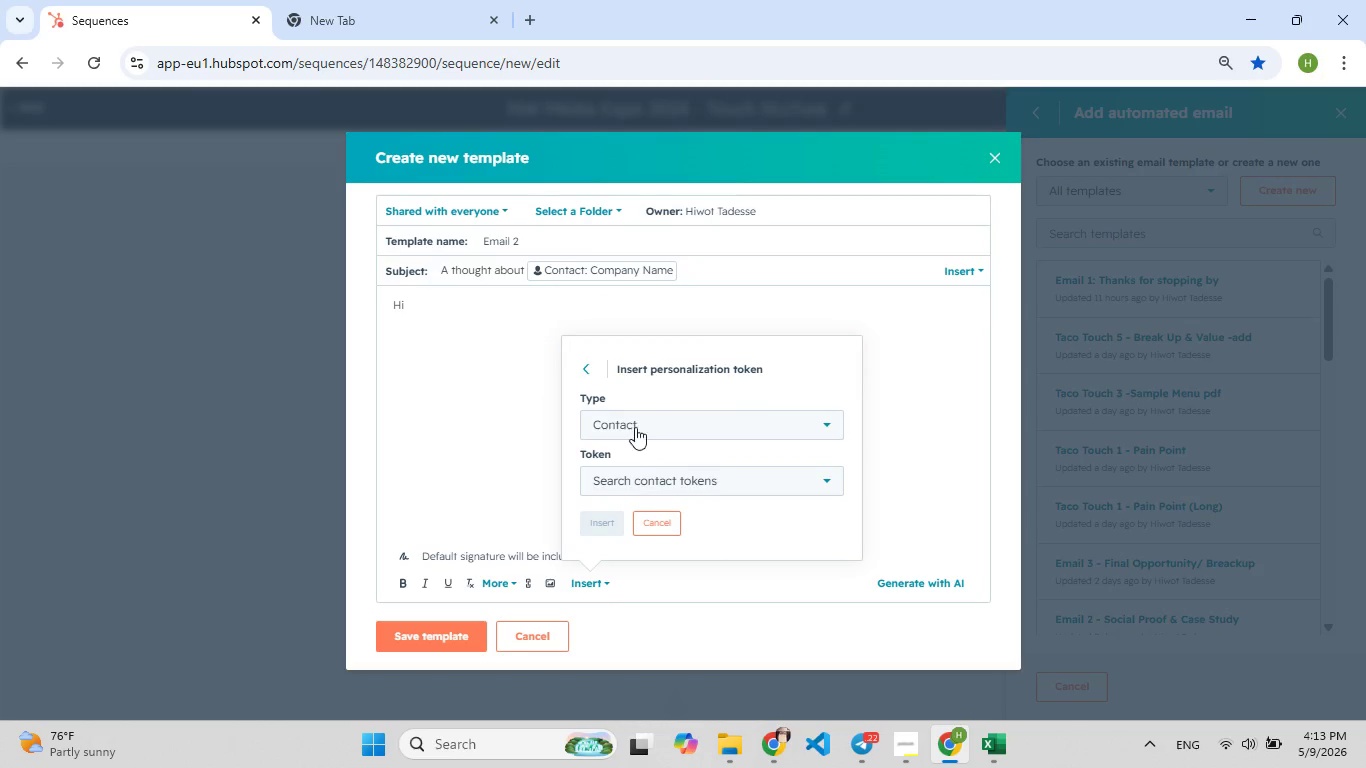 
left_click([634, 479])
 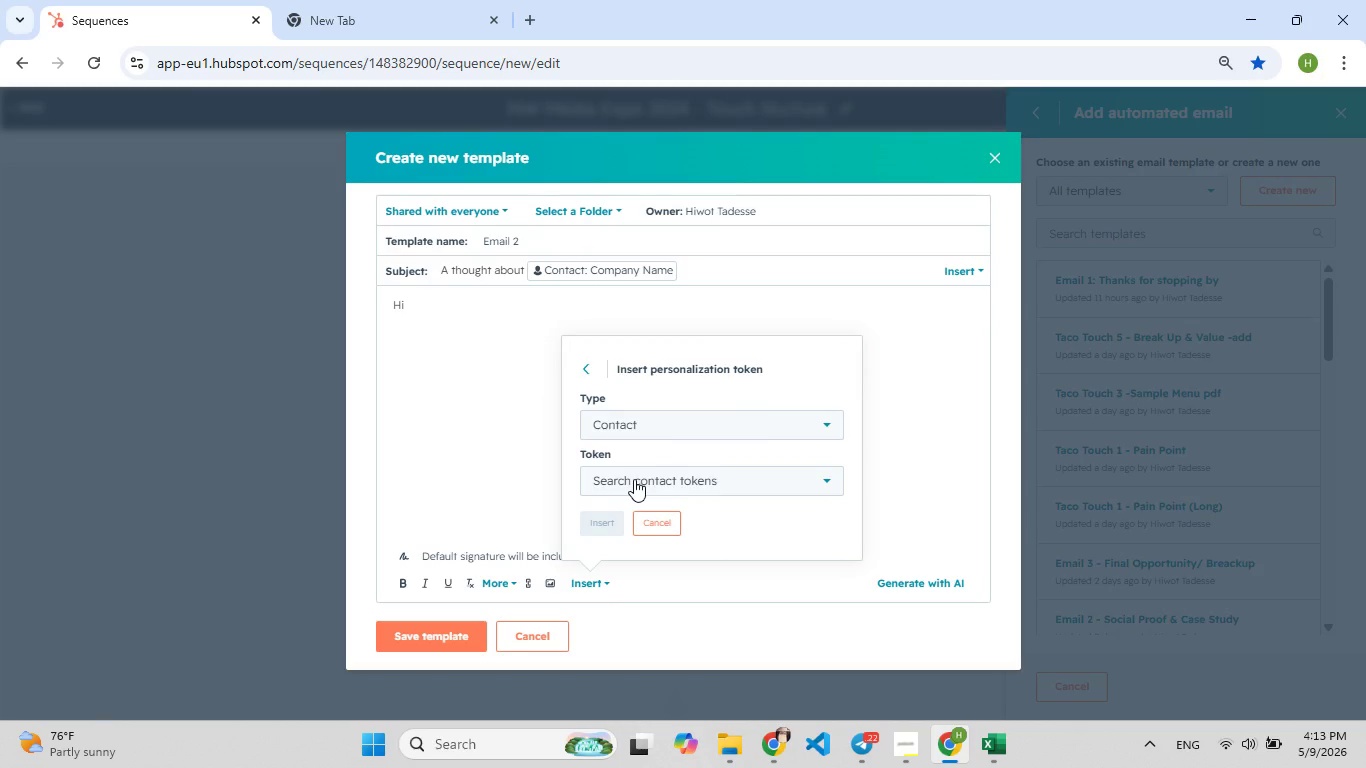 
type(firt)
key(Backspace)
type([F9]s)
 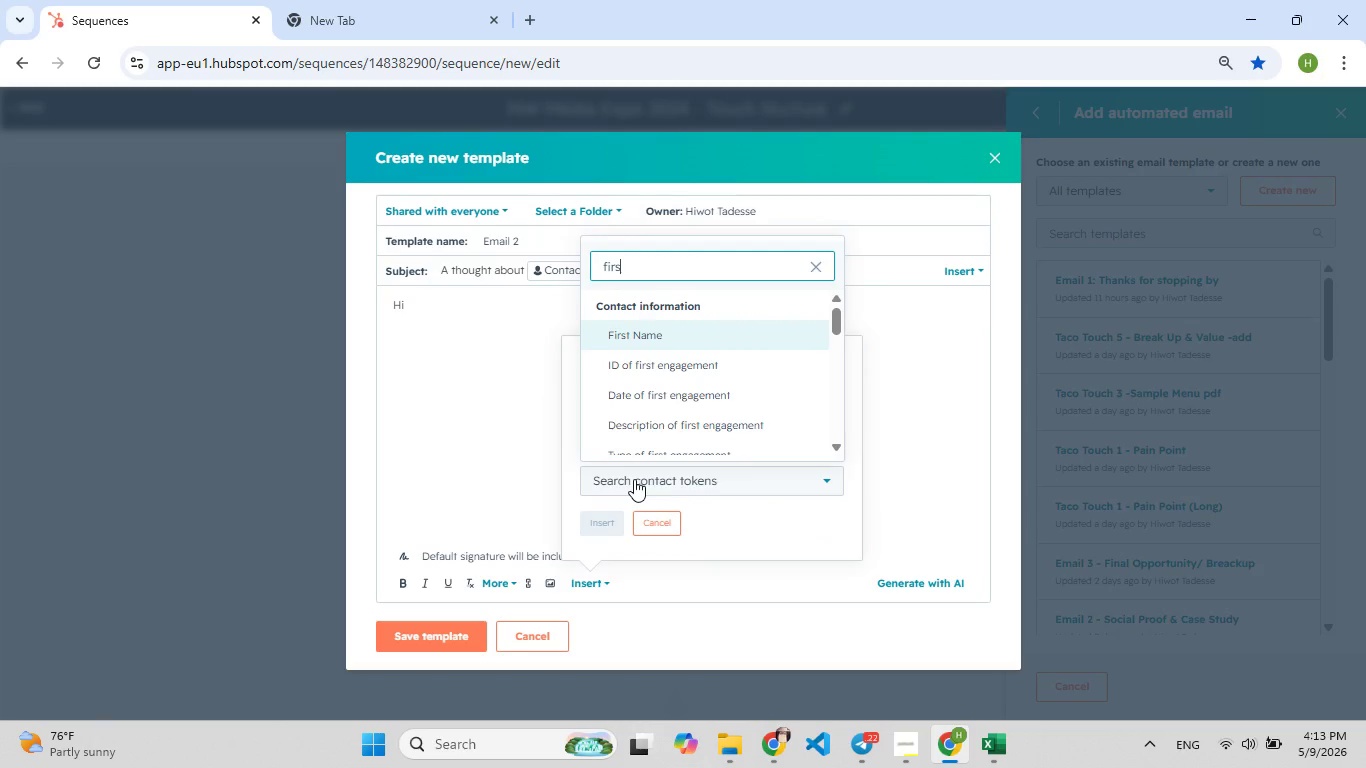 
key(Enter)
 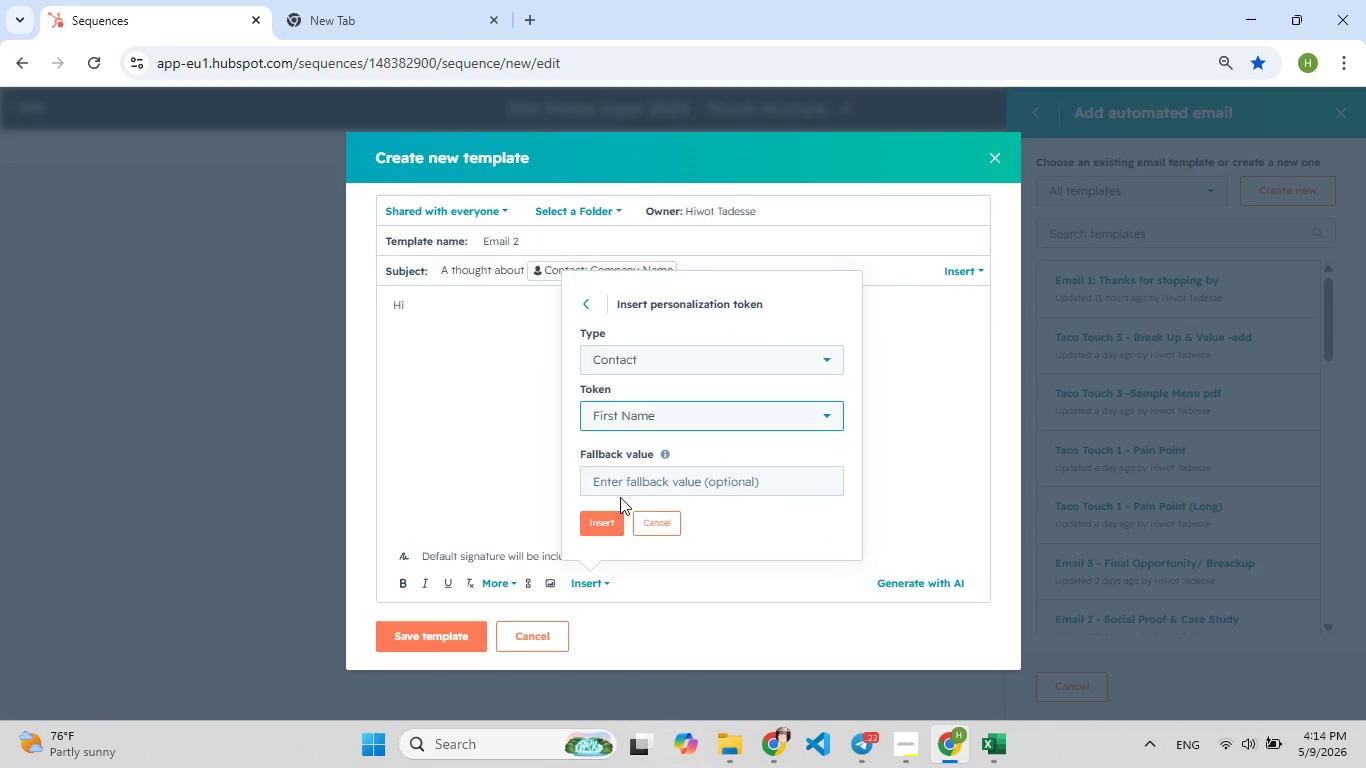 
left_click([610, 513])
 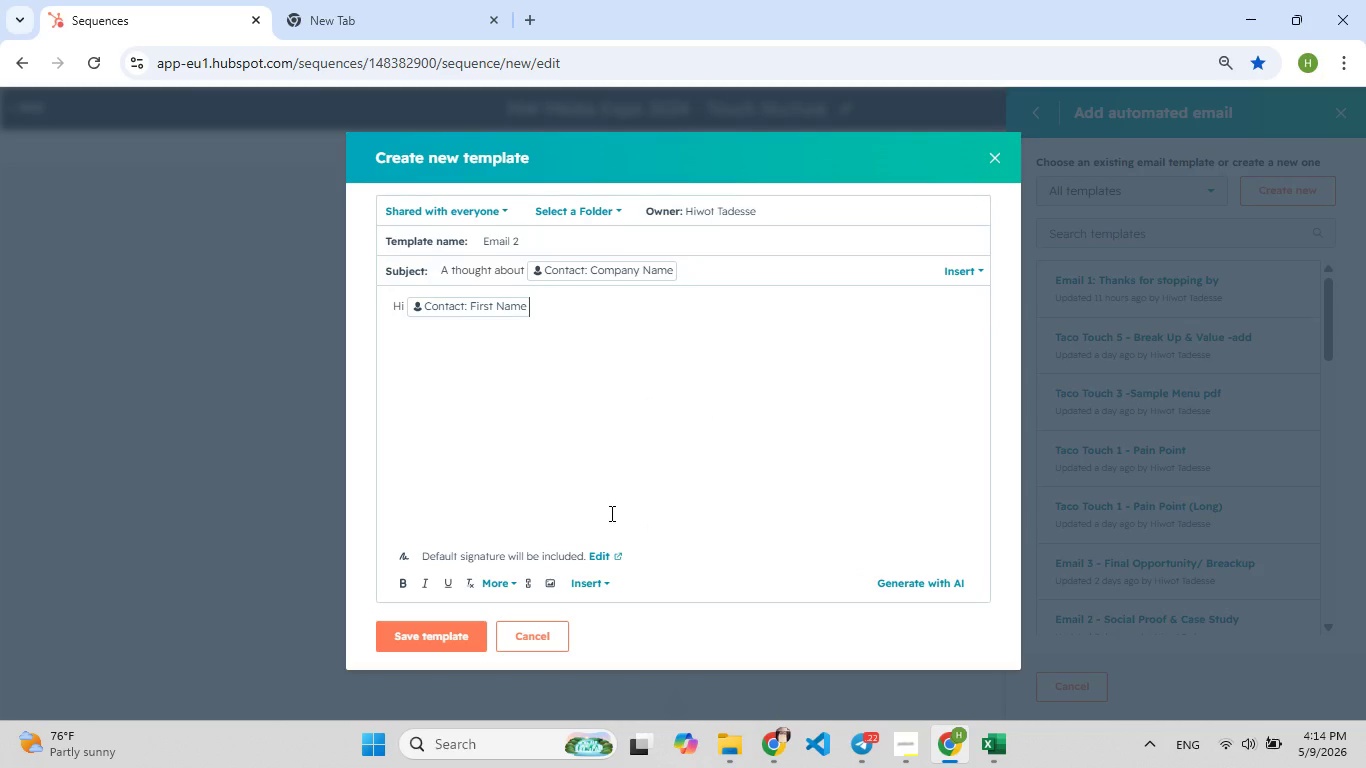 
key(Comma)
 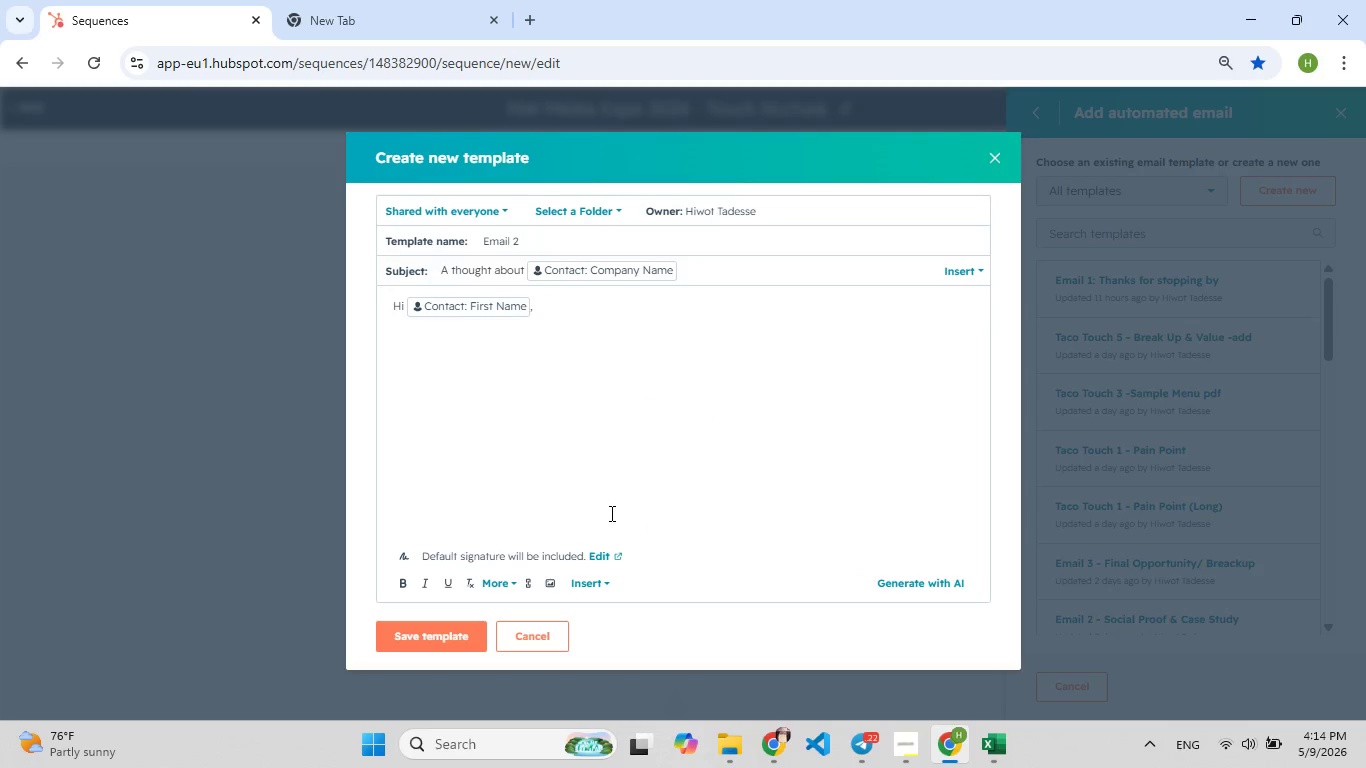 
key(Enter)
 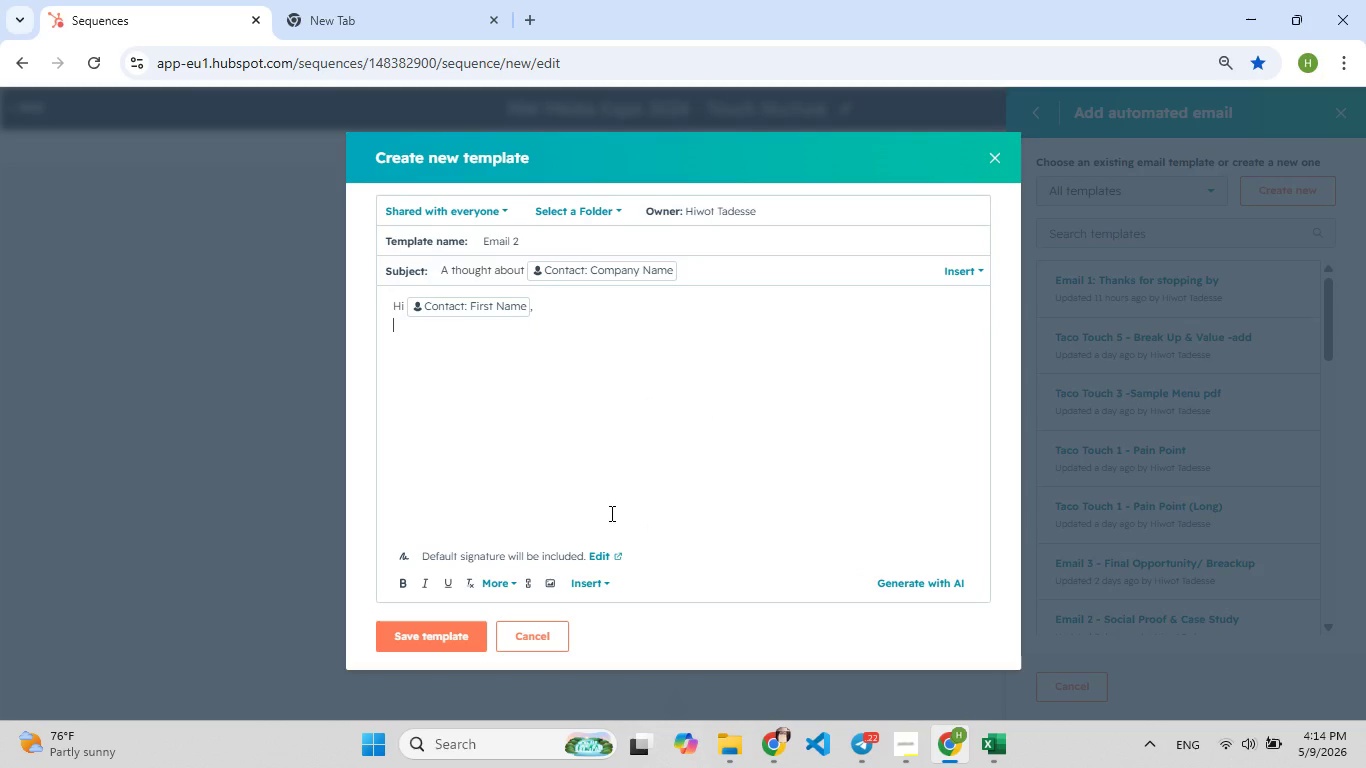 
key(Enter)
 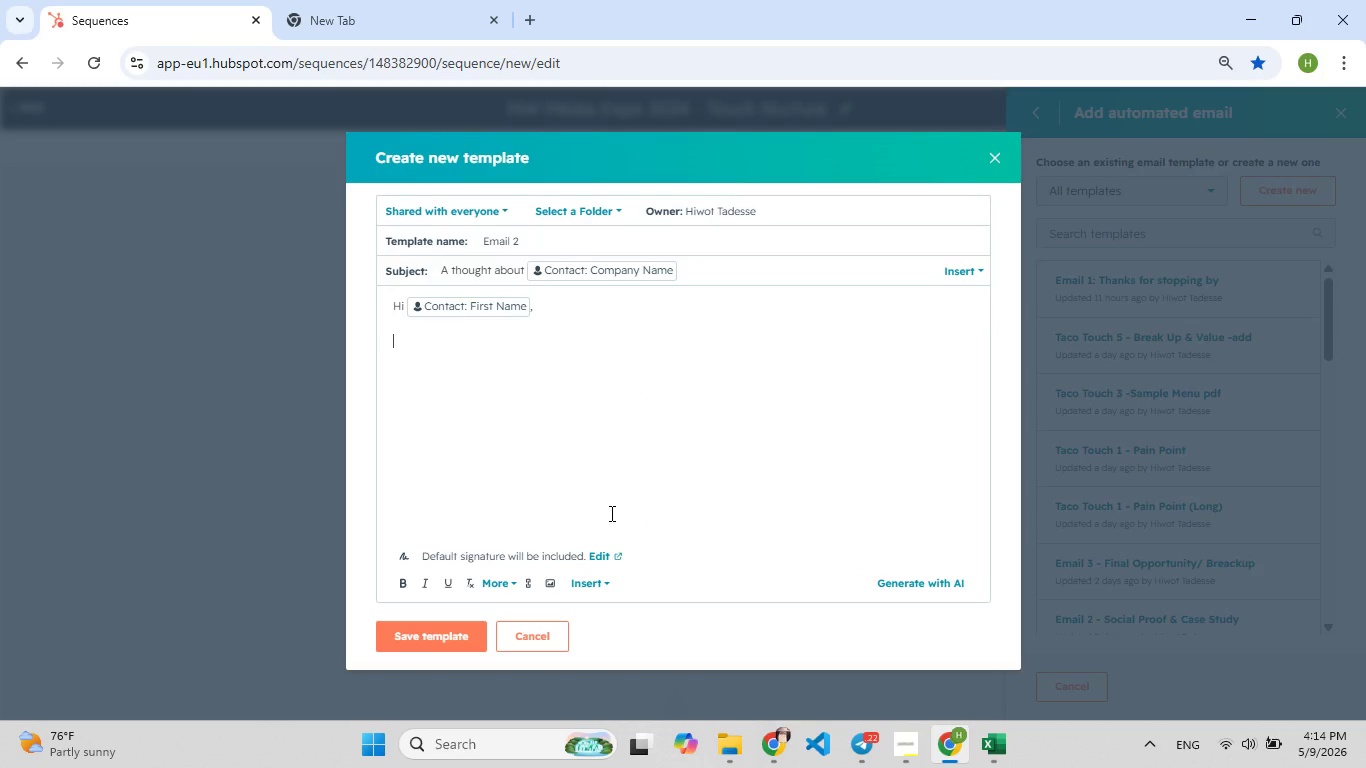 
type(H[F7]ope you h[F7]ade[F9])
key(Backspace)
type( a ch[F7]ance to c[F7]heck p[F9])
key(Backspace)
type(out t[F7]he s[F7]howreel I sent.)
 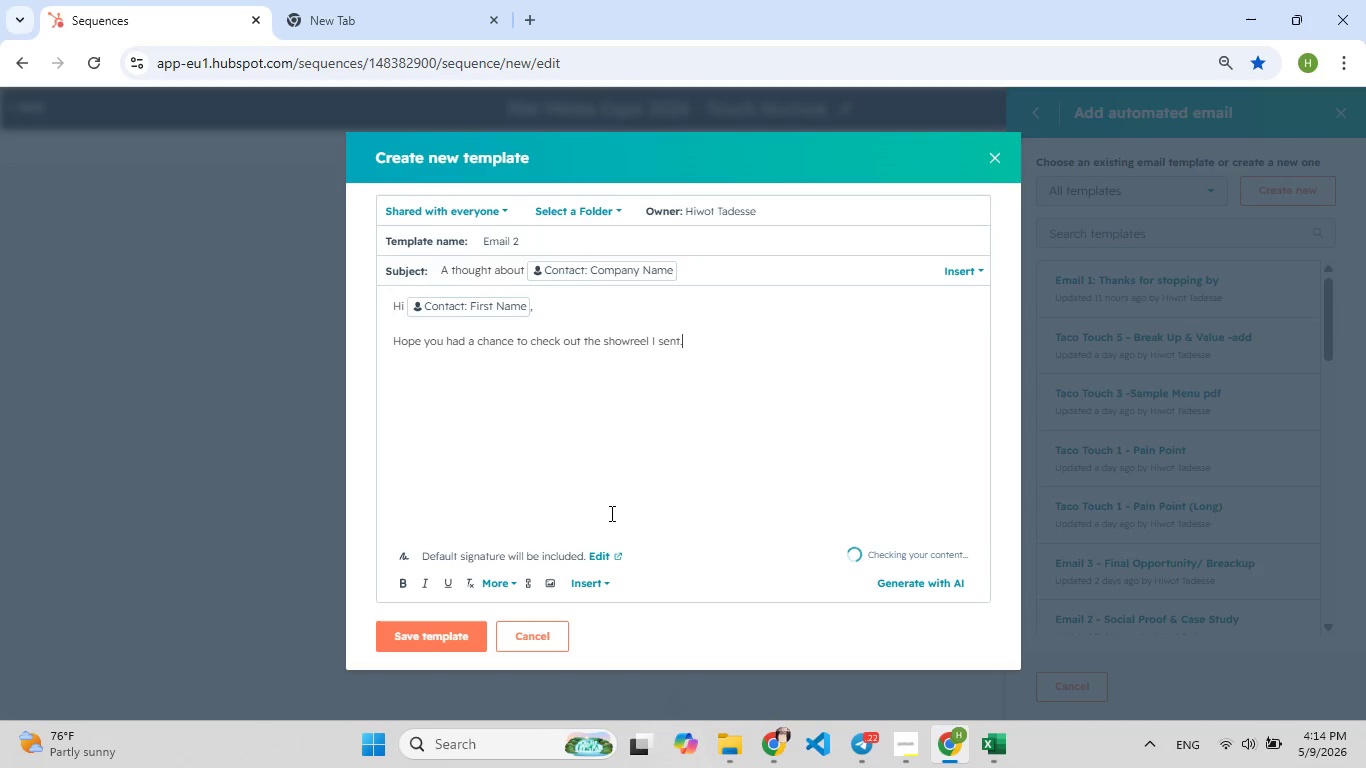 
key(Enter)
 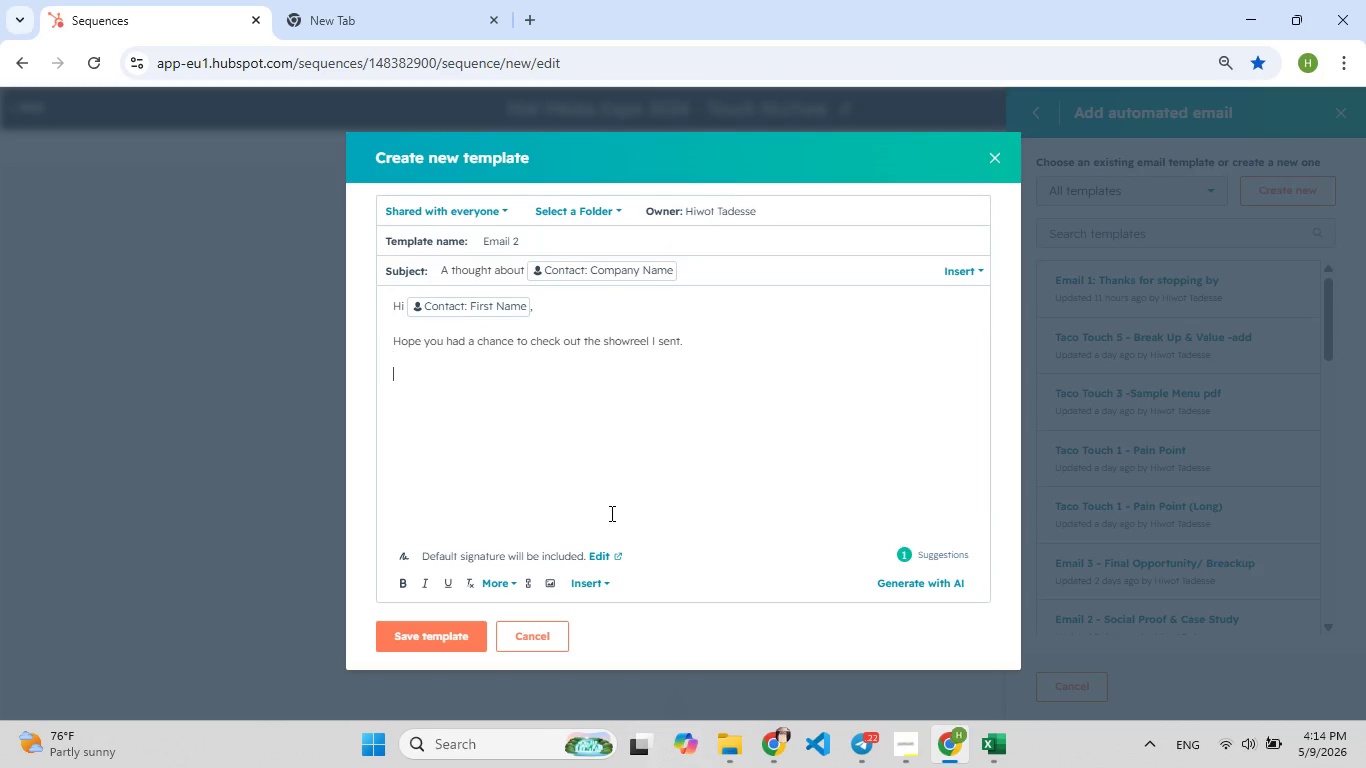 
key(Enter)
 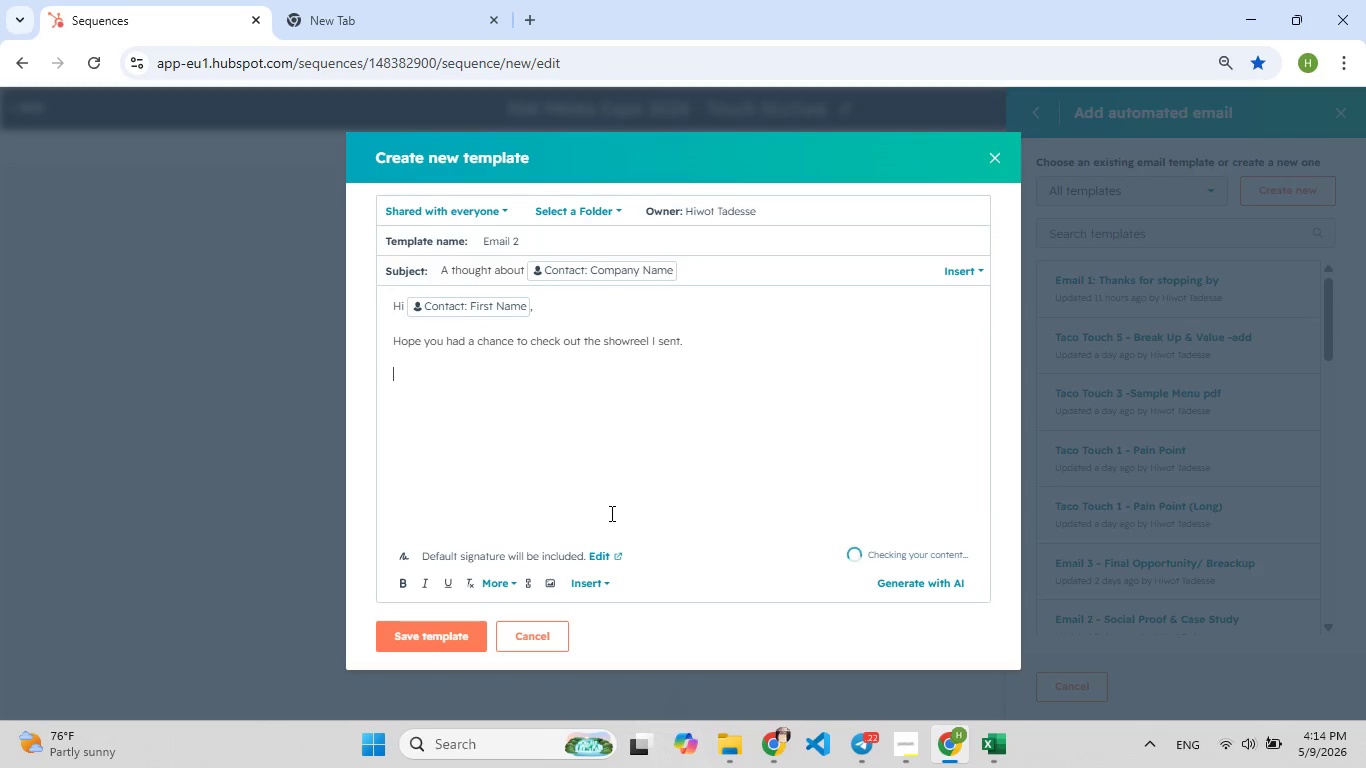 
type(I was lookin[F8]g at )
 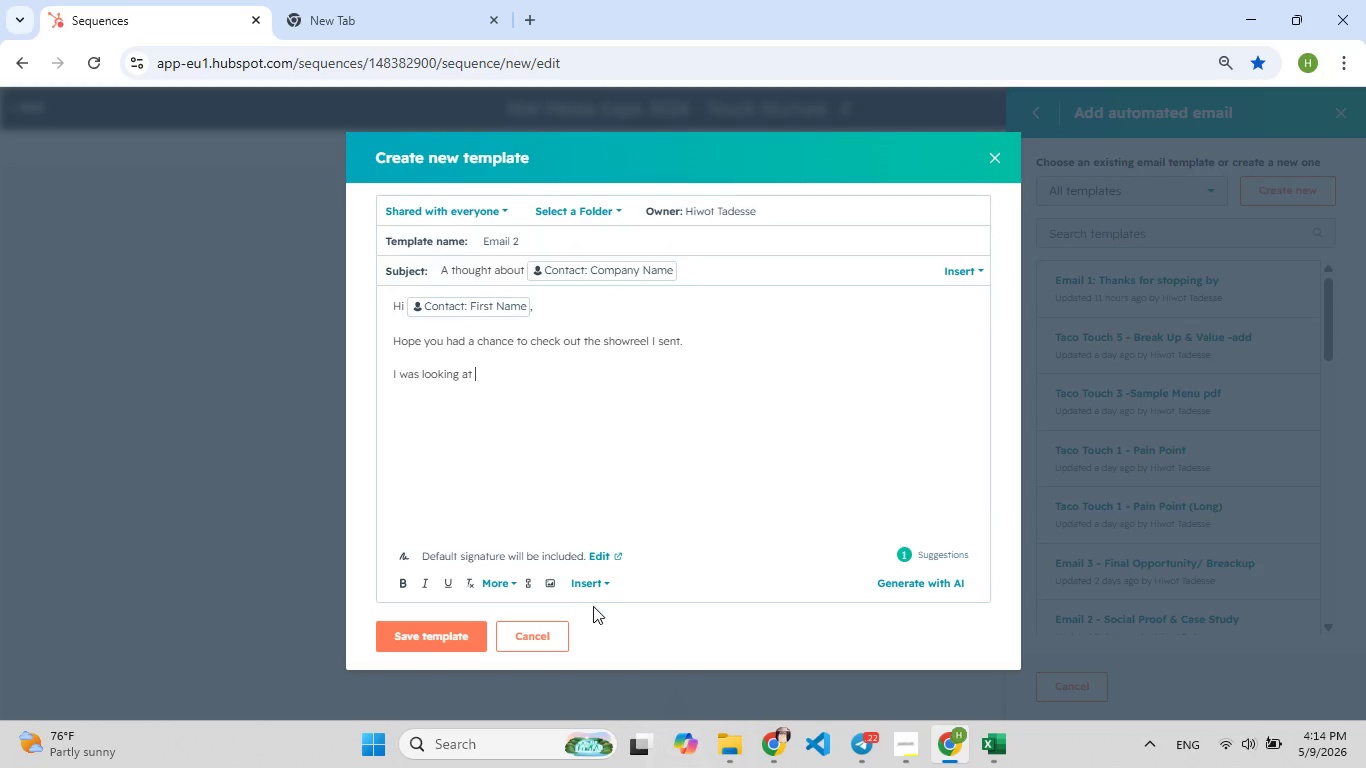 
left_click([601, 582])
 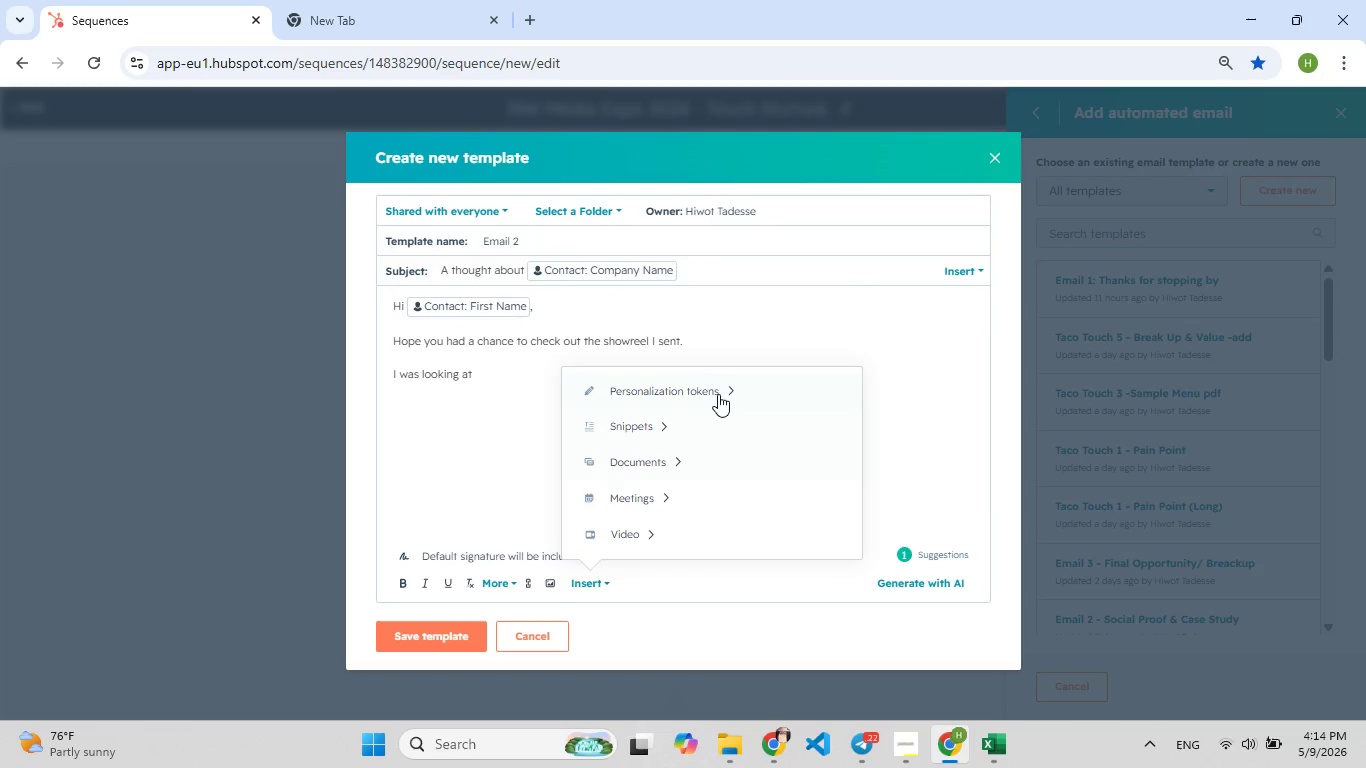 
left_click([718, 390])
 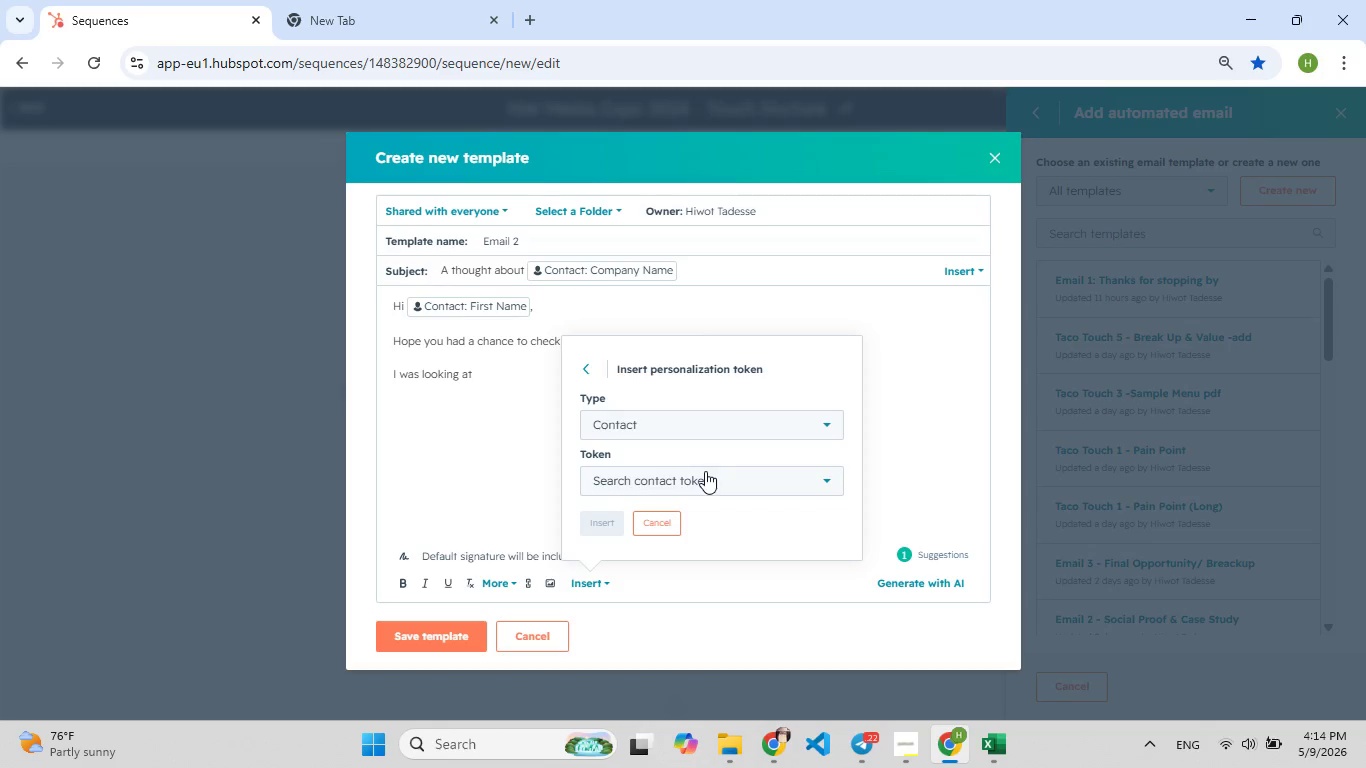 
left_click([705, 481])
 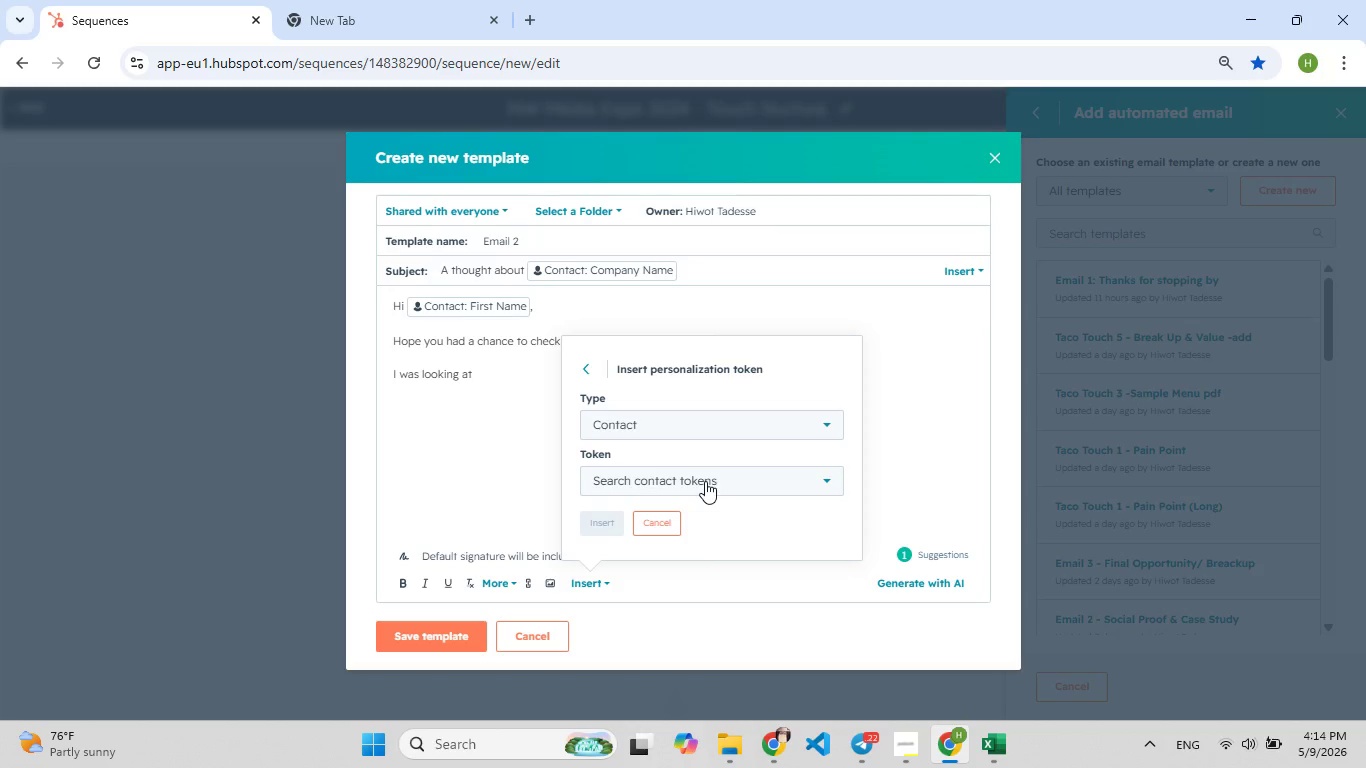 
type(con)
key(Backspace)
type([F9]m)
 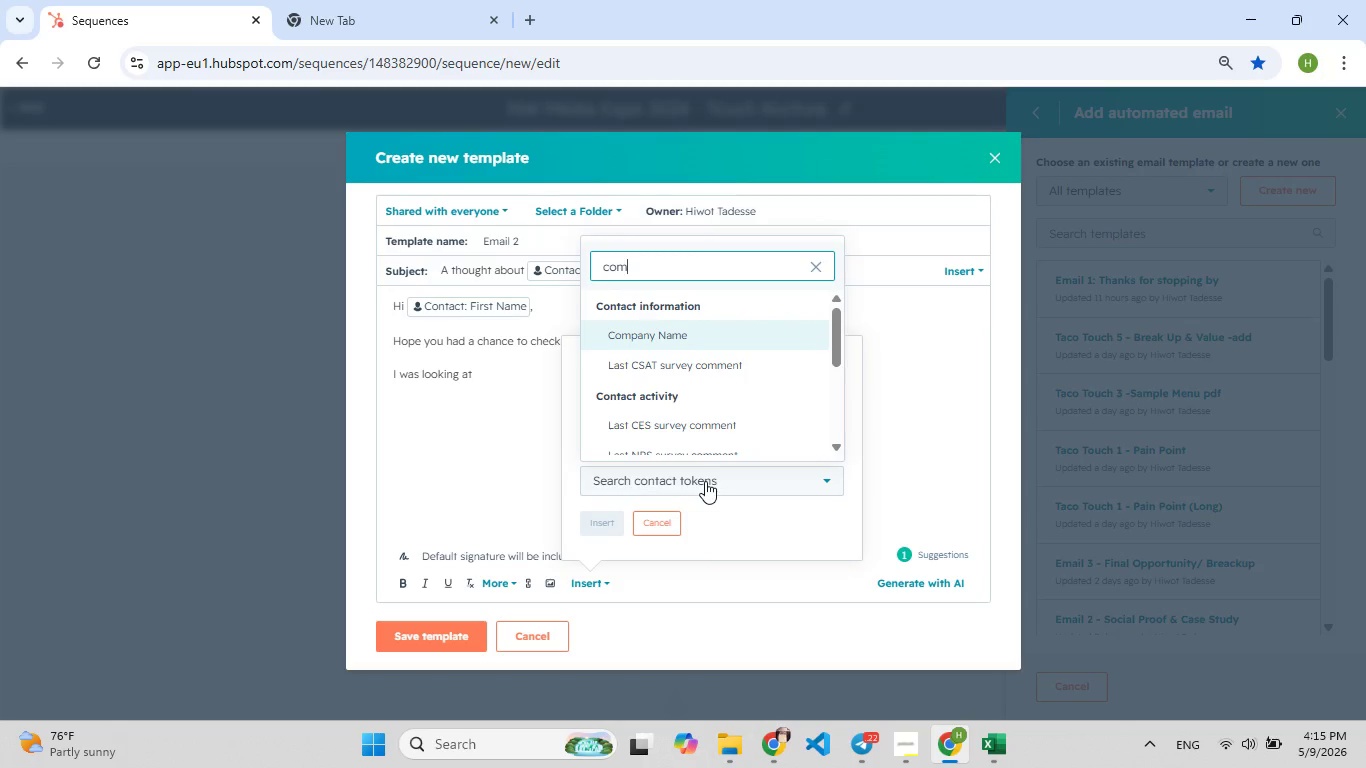 
key(Enter)
 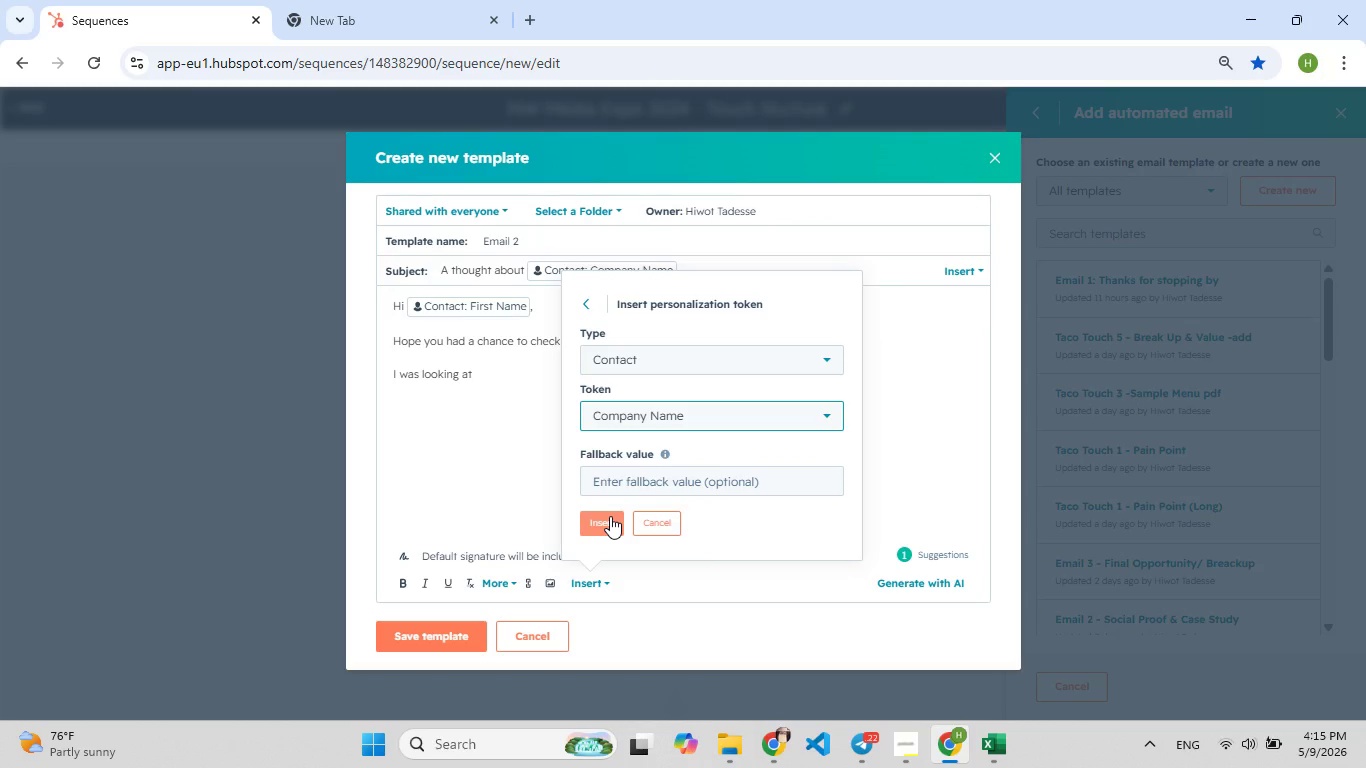 
wait(5.24)
 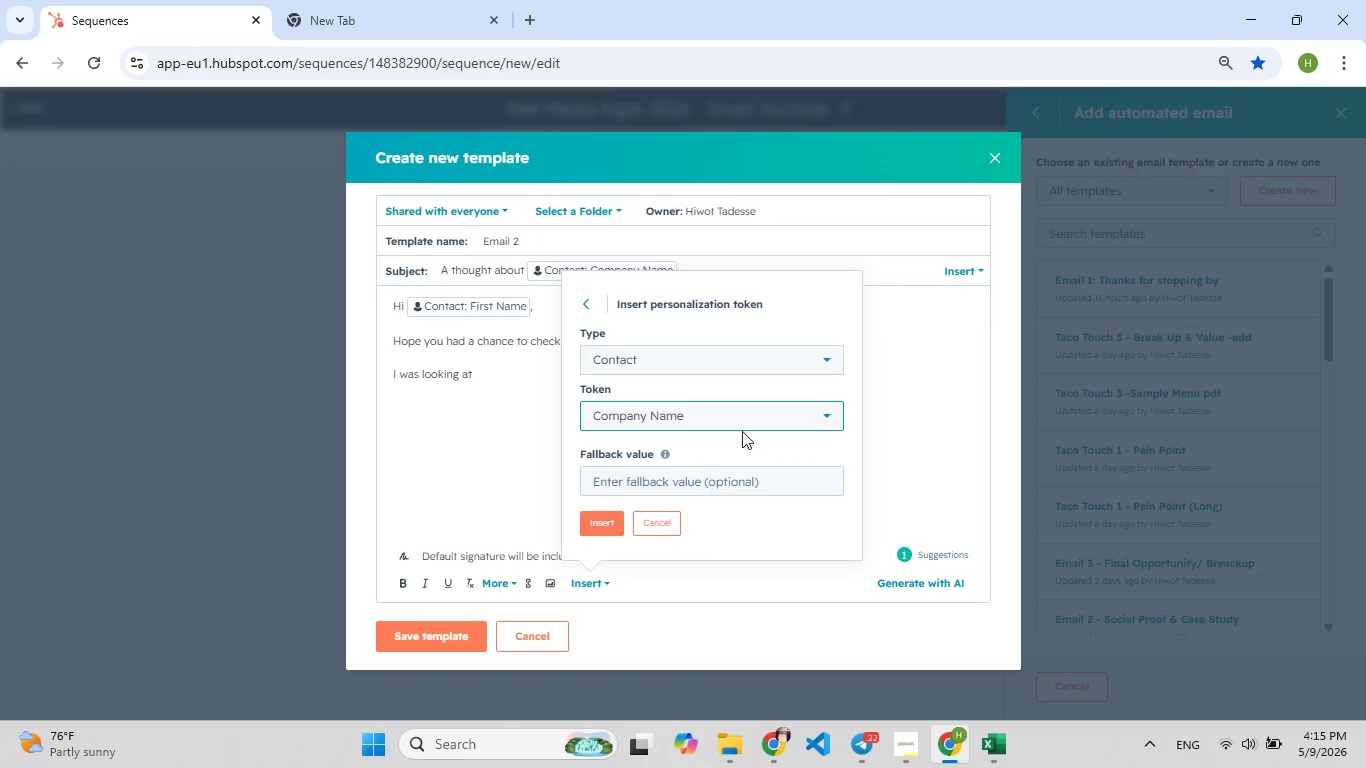 
left_click([610, 516])
 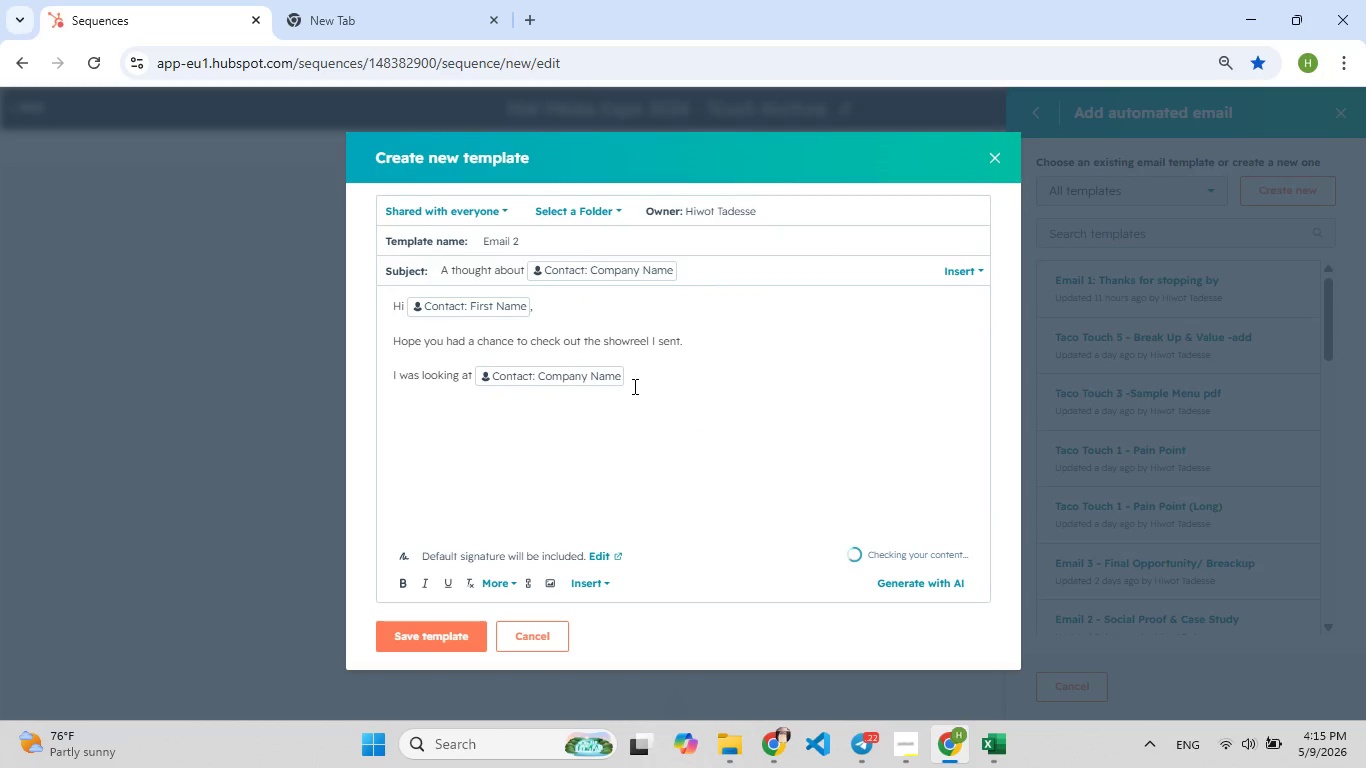 
type('s recent work and noticed somet[F7]hing[F8] interestin[F8]g:)
 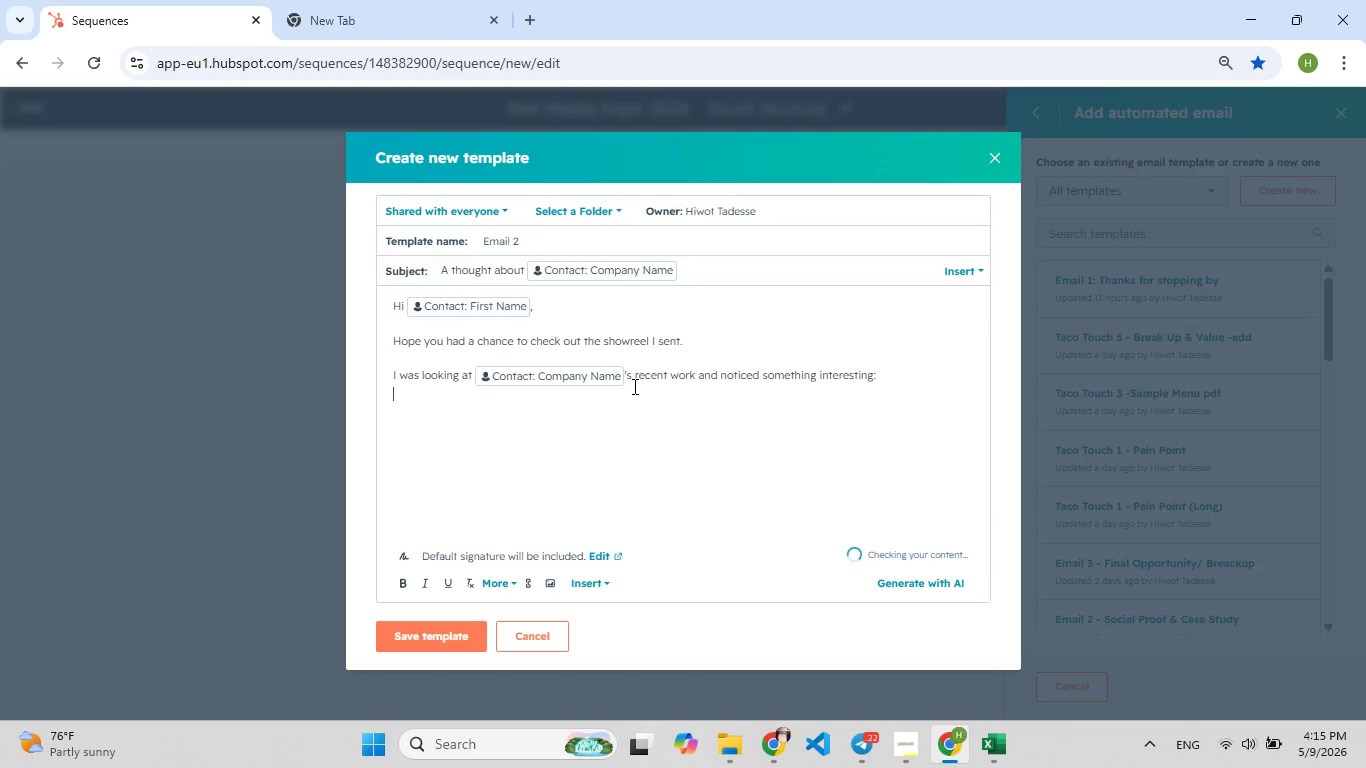 
 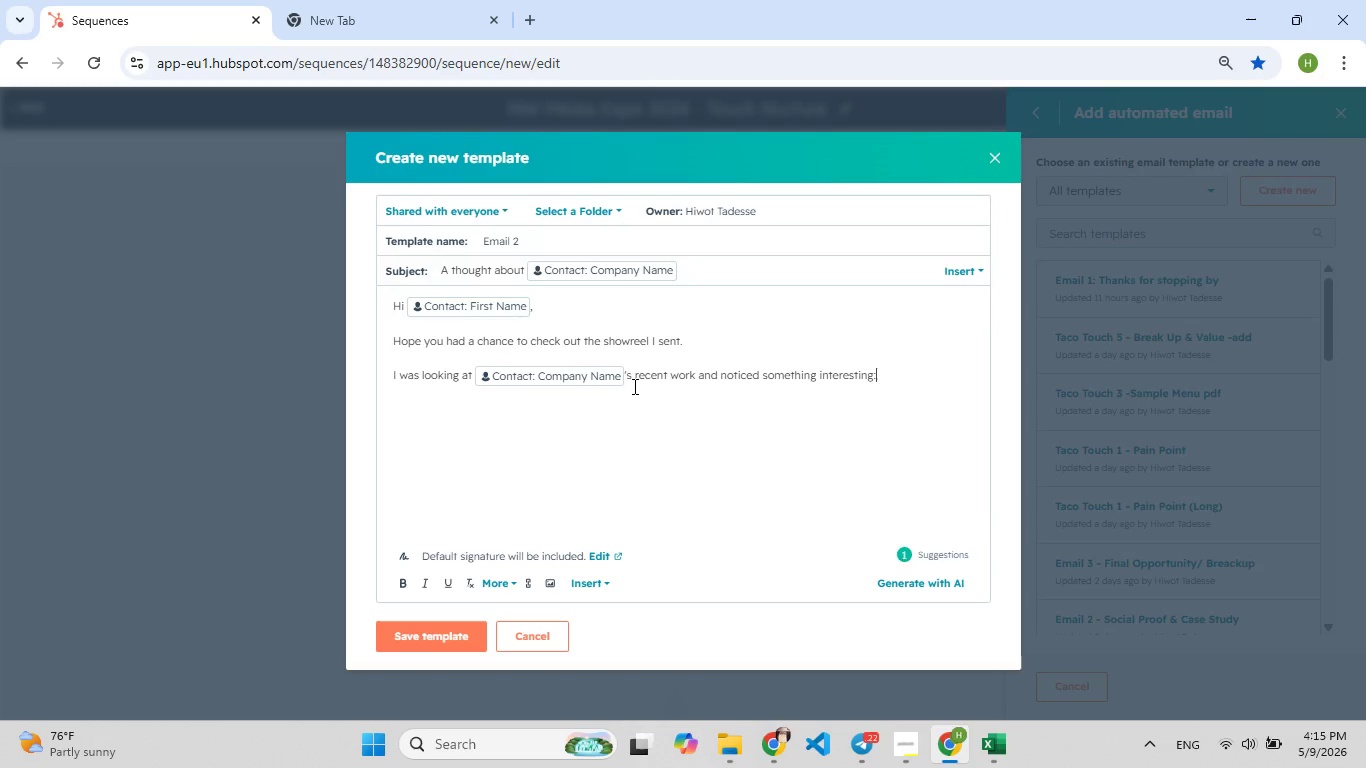 
key(Enter)
 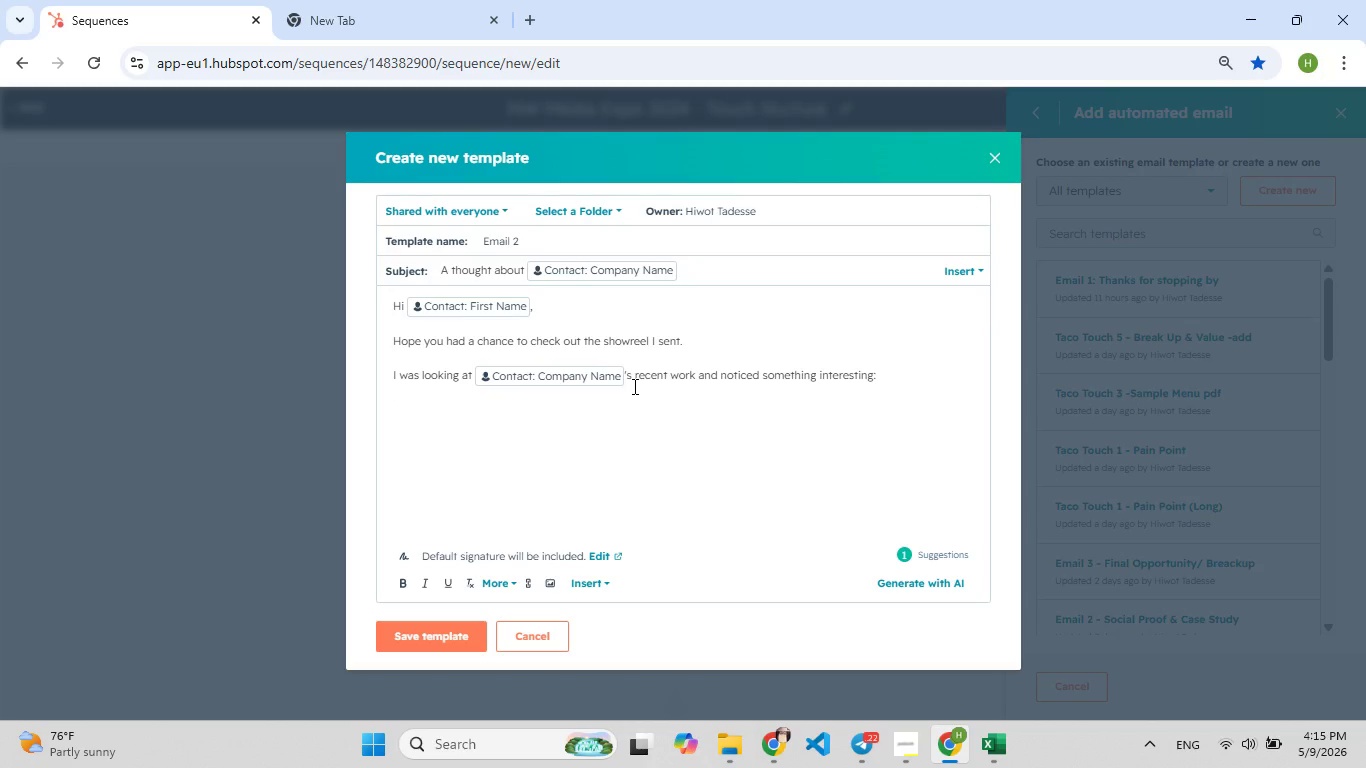 
wait(19.42)
 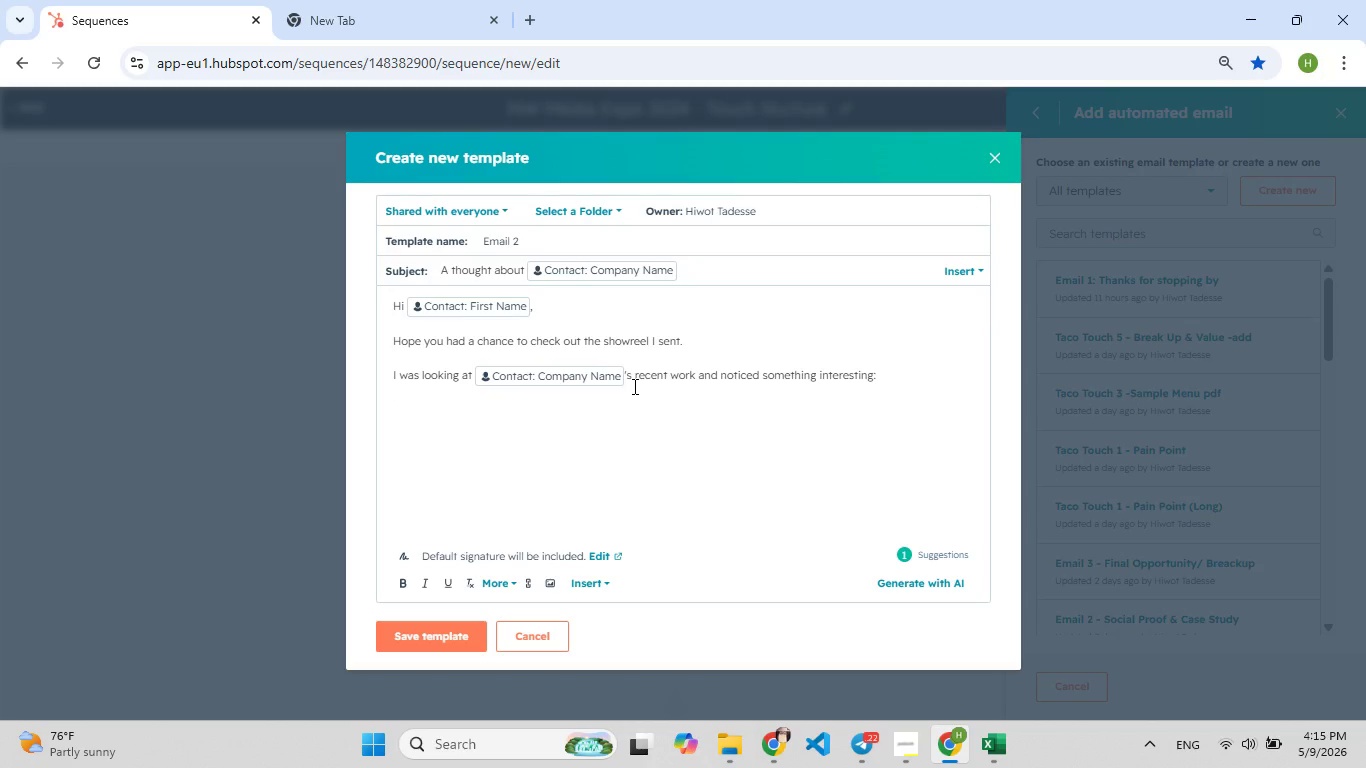 
key(Enter)
 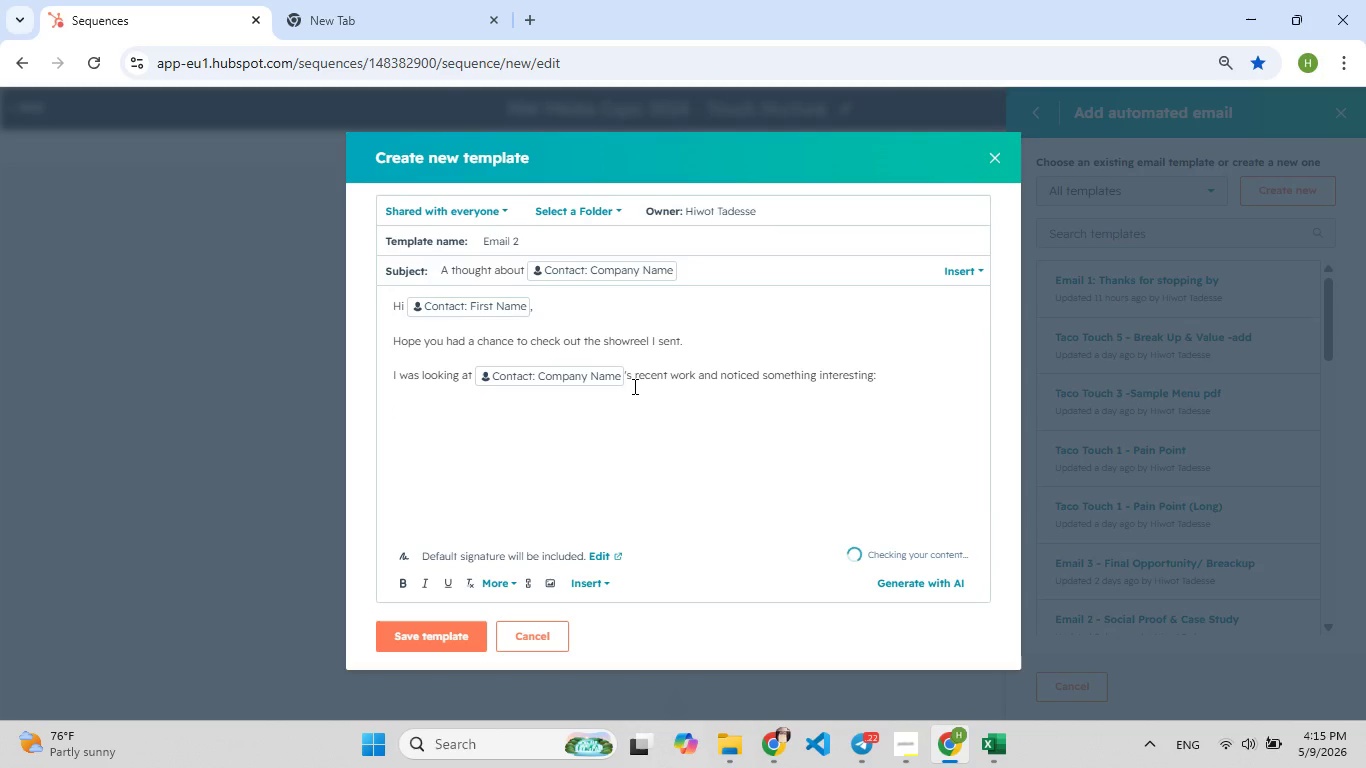 
type(Most wedding[F8] vendores tell us t[F7]heir bi[F8]gg[F8]est v[F9])
key(Backspace)
type(ch[F7]allen[F8]ge isstandin[F8]g out in a saturated market. Couple)
 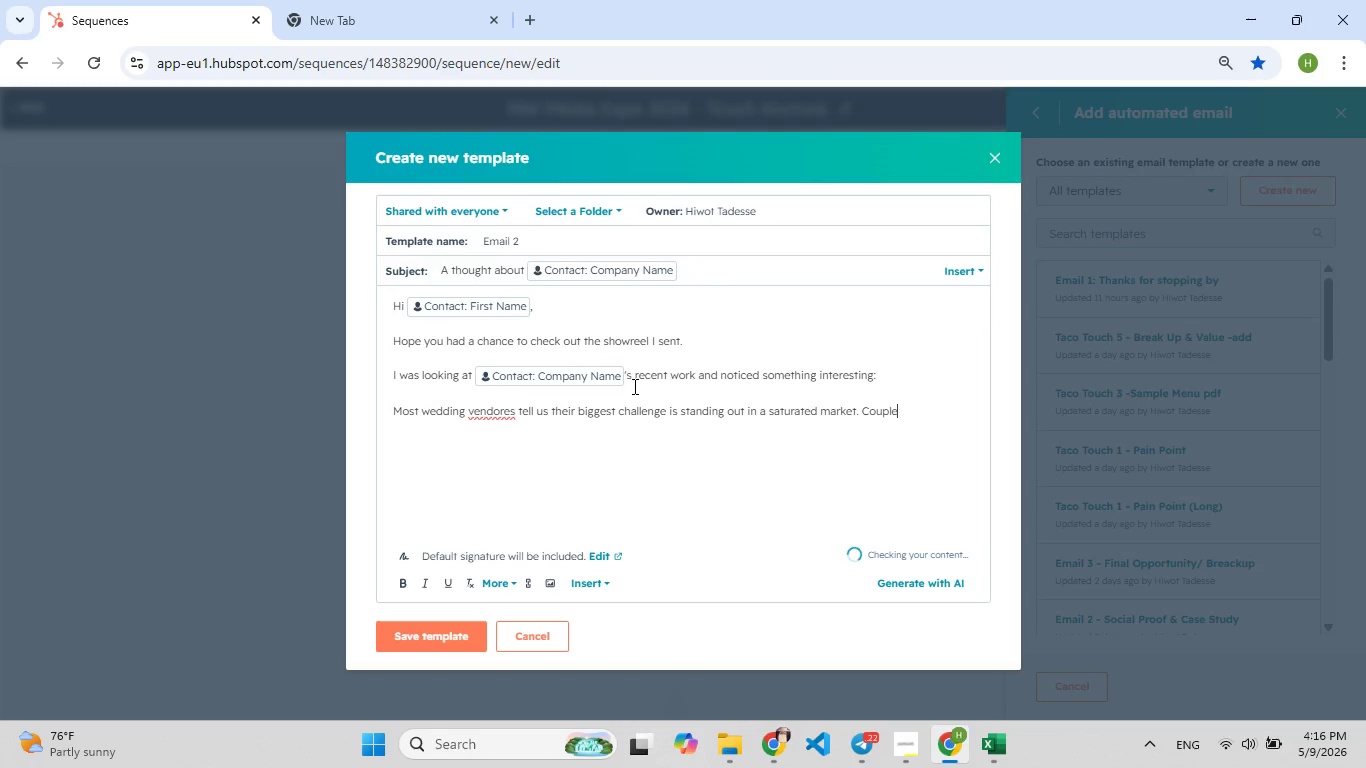 
wait(9.09)
 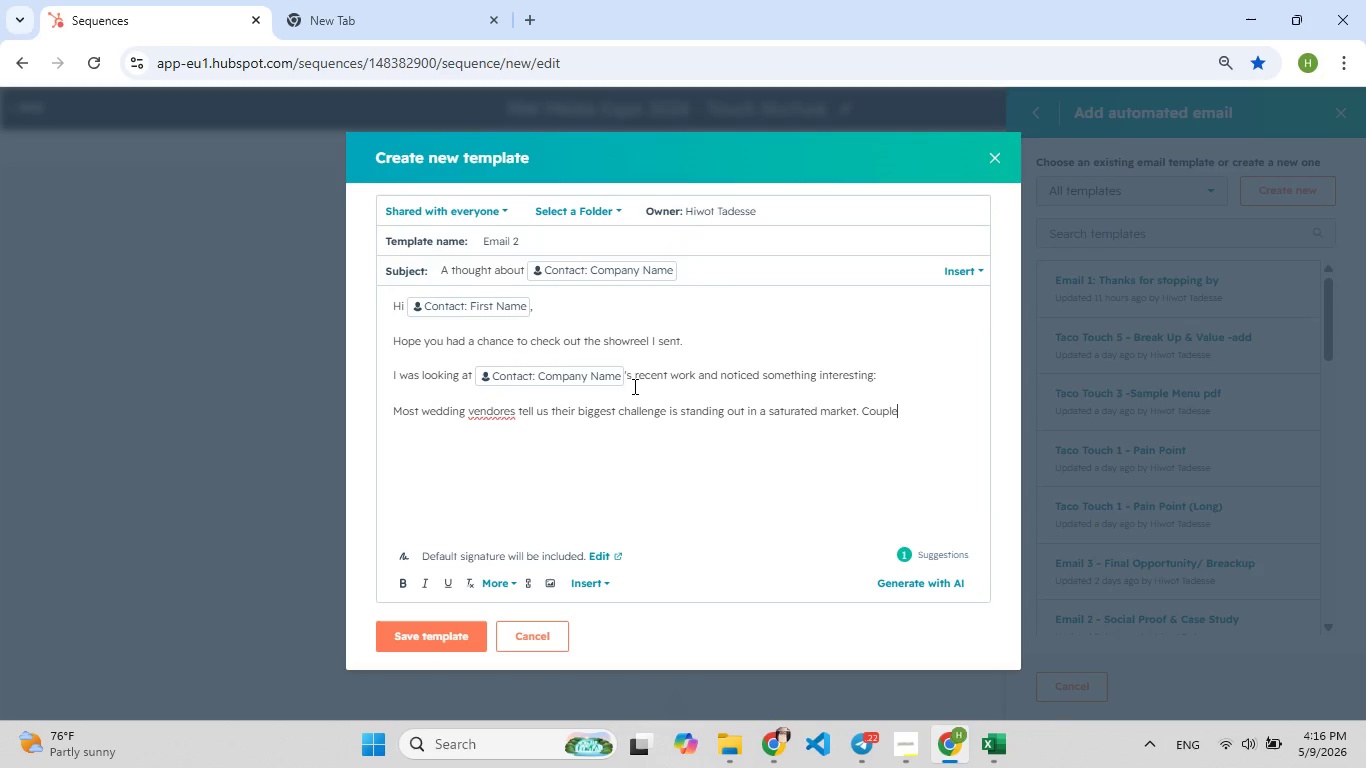 
type( book w[F7]ho th[F7]ey feel, not just wa)
key(Backspace)
type([F9][F7]hat th[F7]ey see.)
 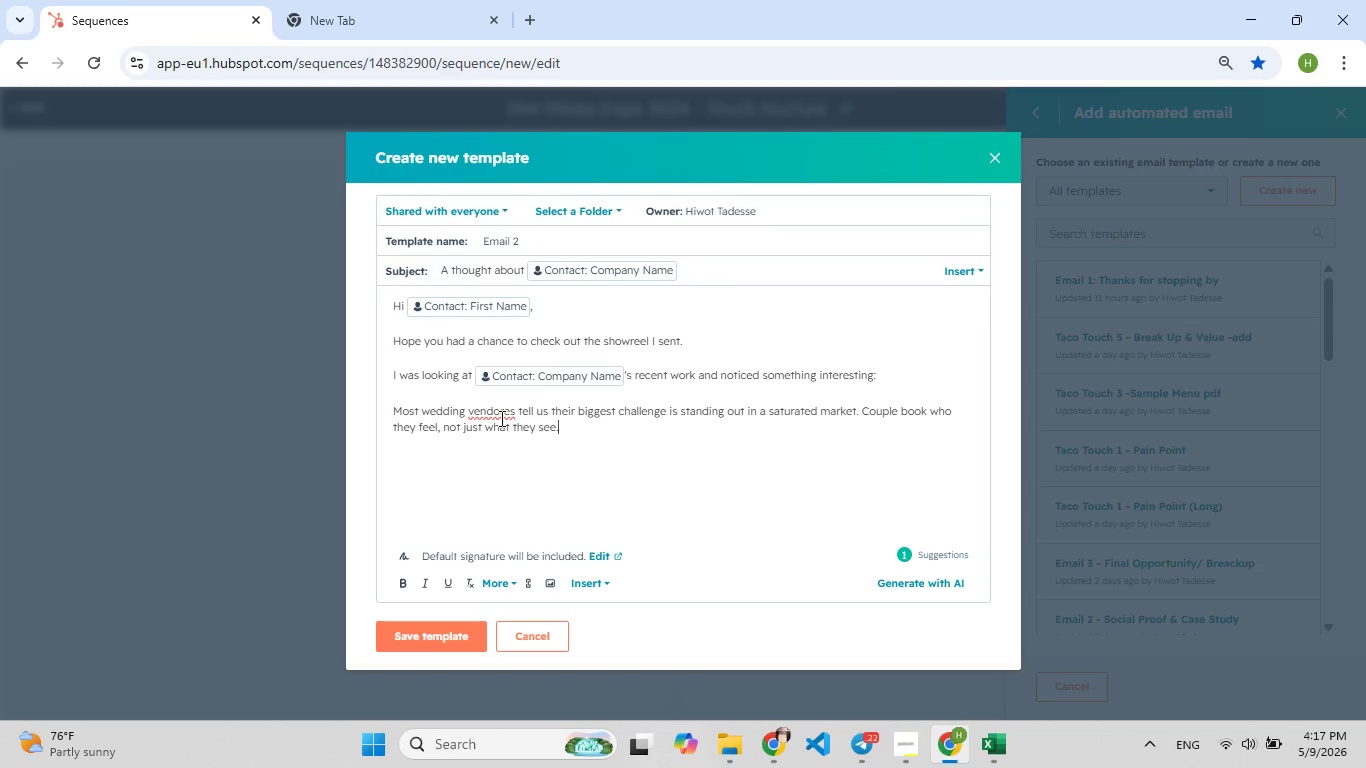 
wait(14.61)
 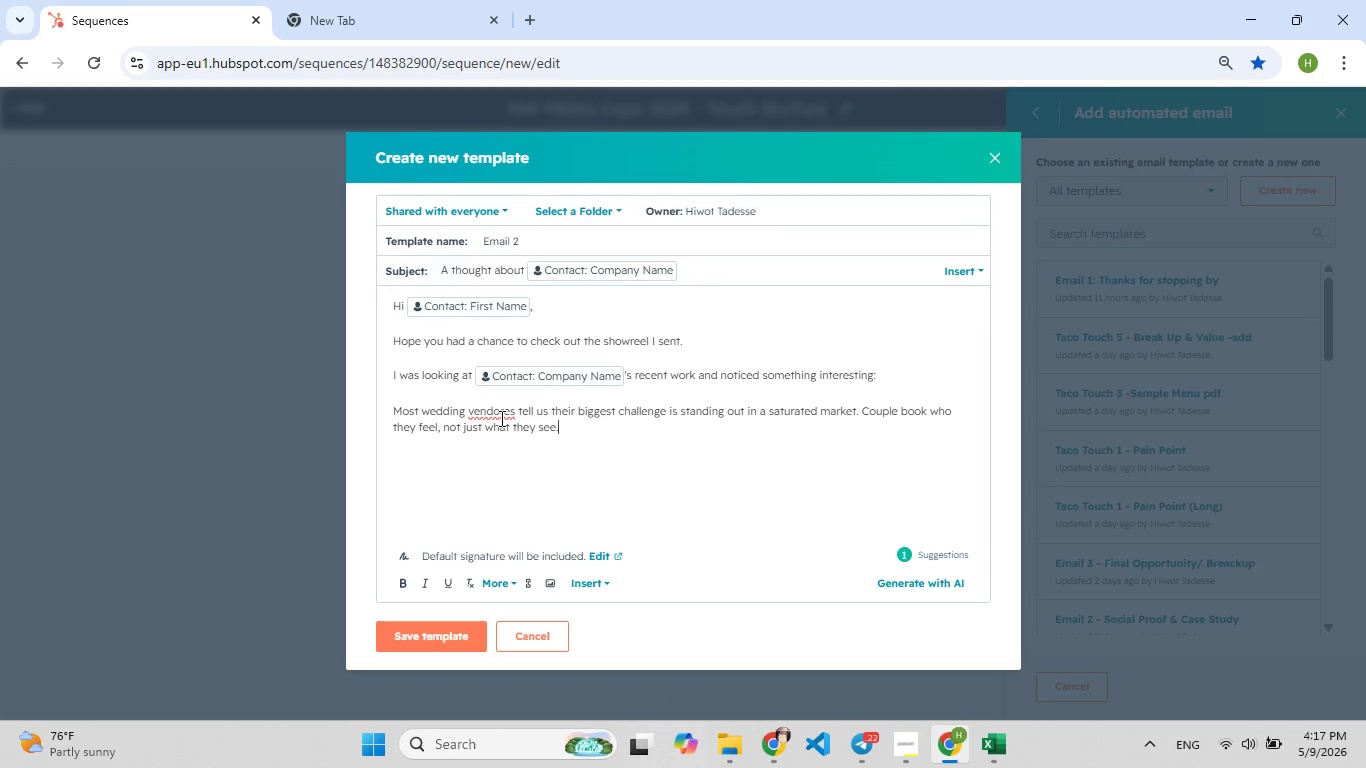 
left_click([504, 408])
 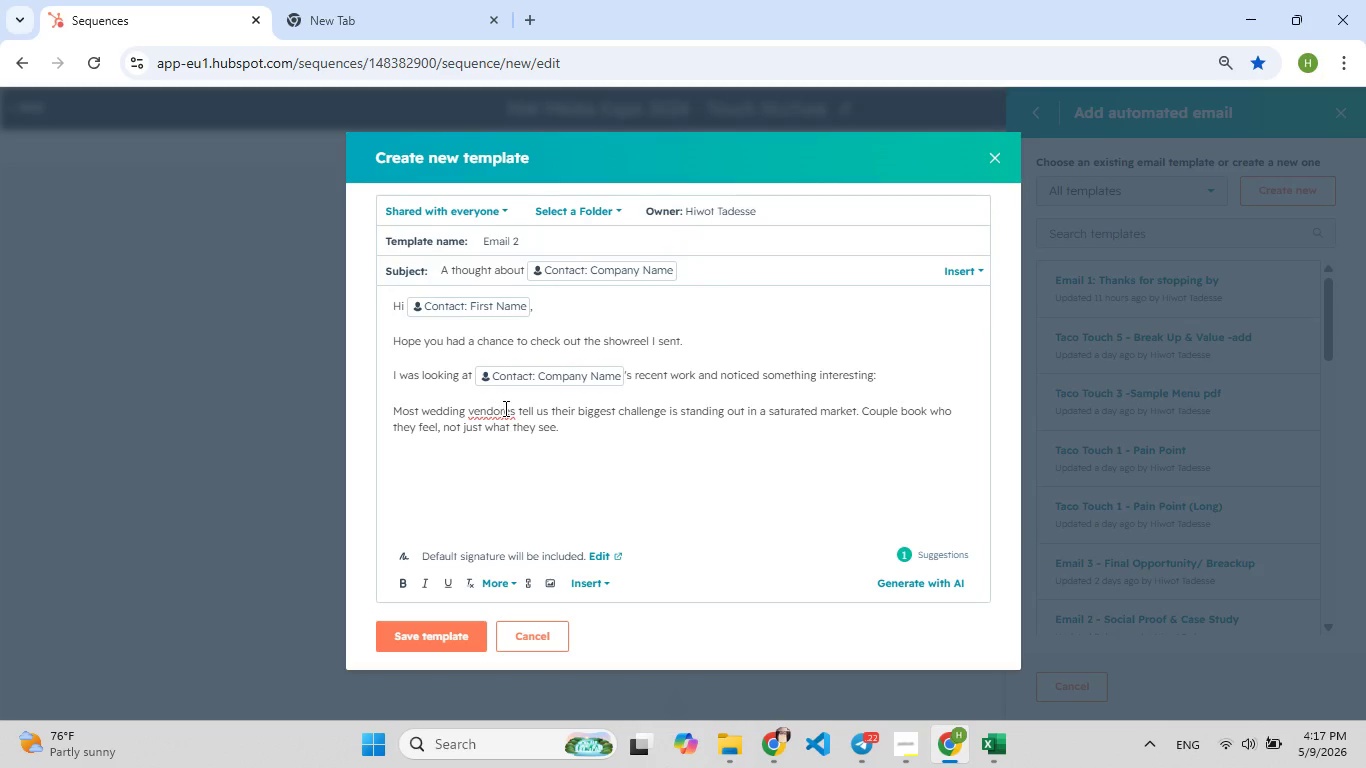 
key(ArrowRight)
 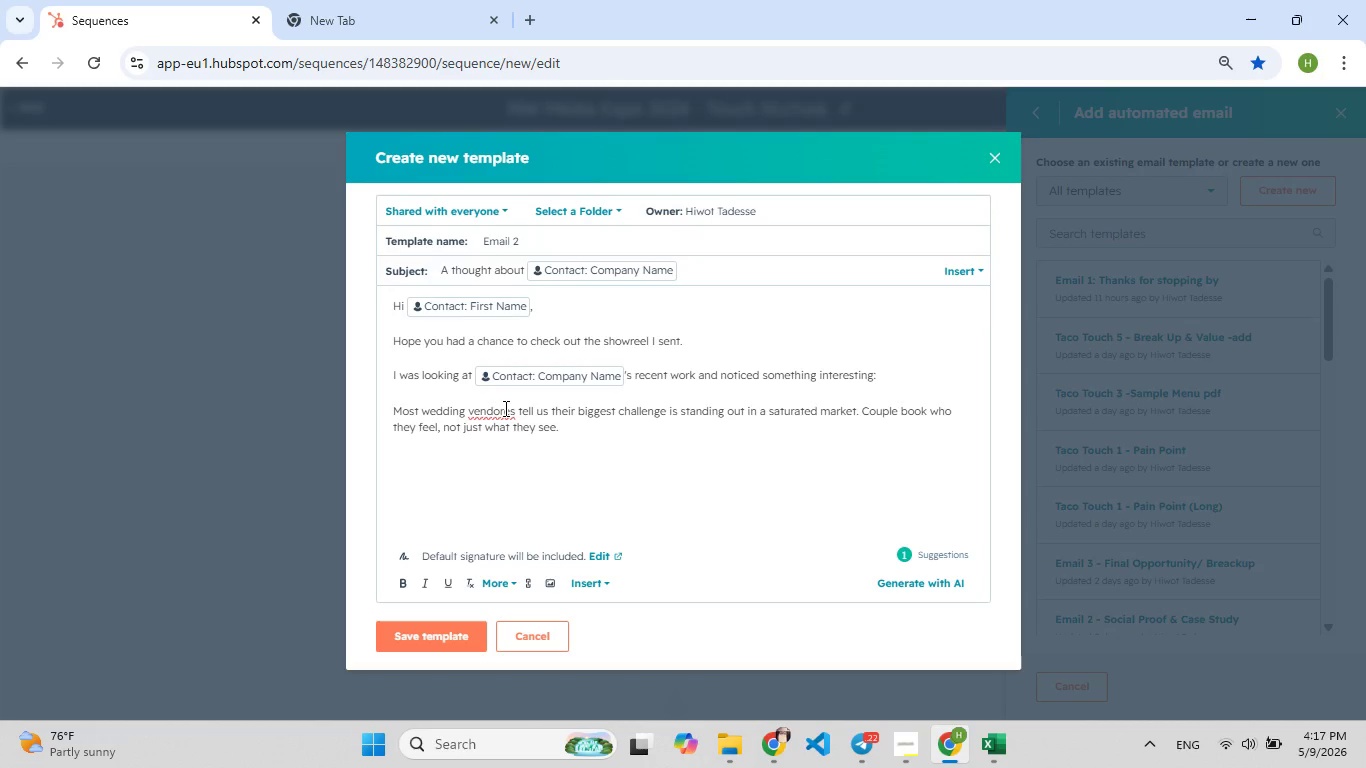 
key(Backspace)
 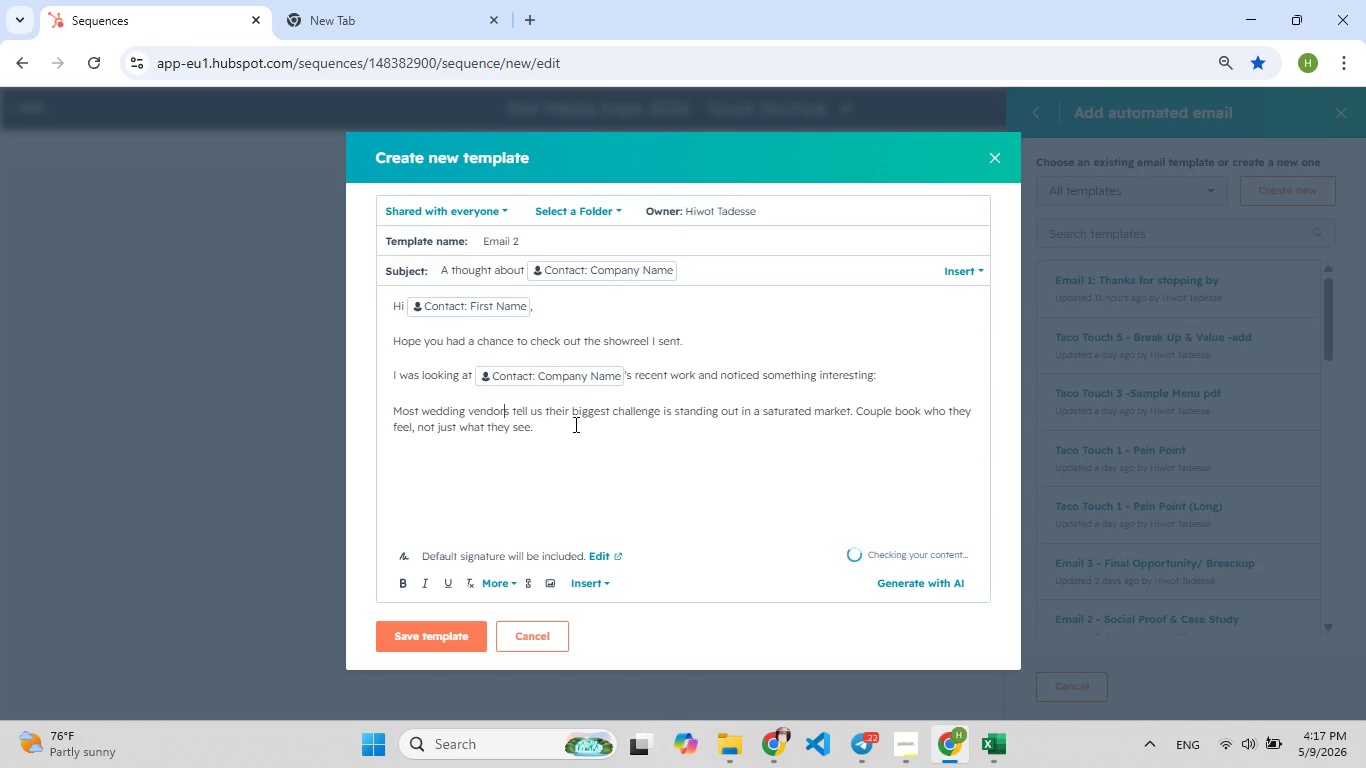 
key(F9)
 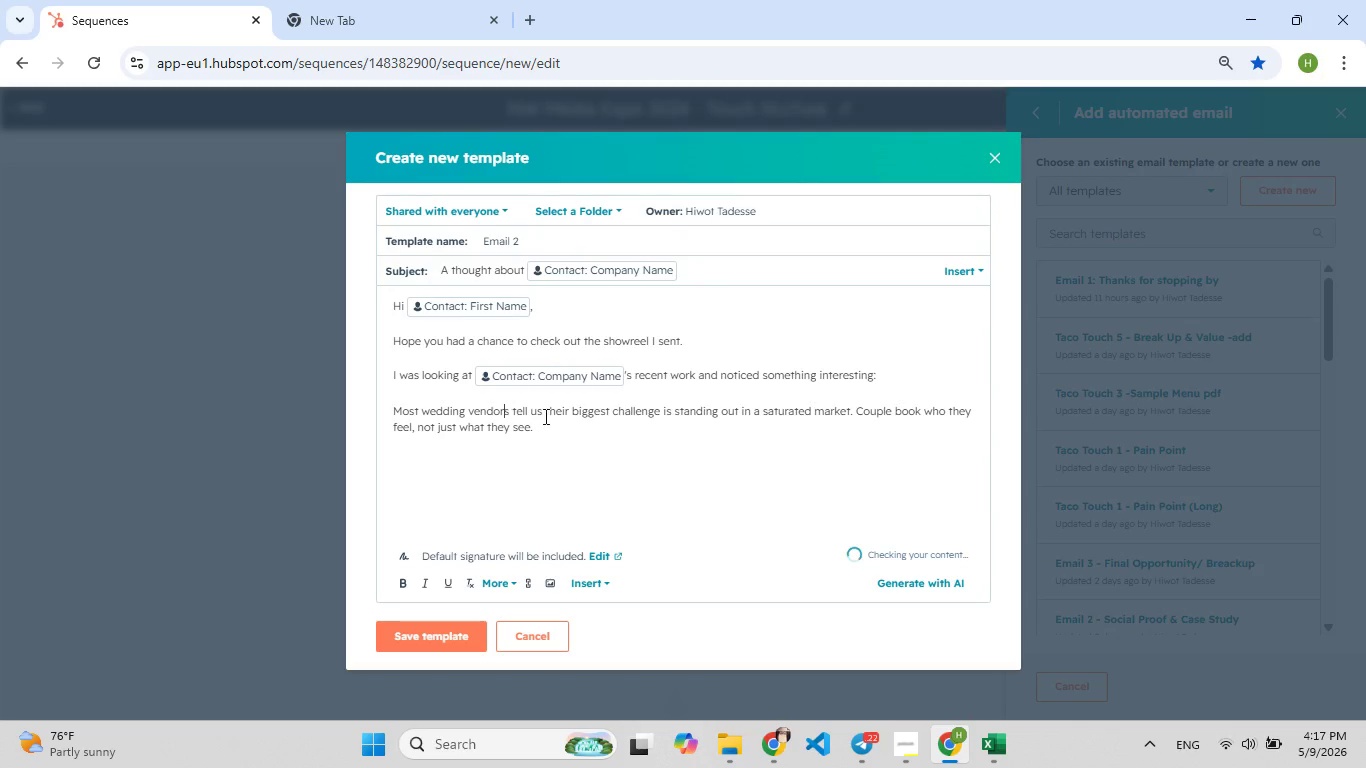 
left_click([571, 424])
 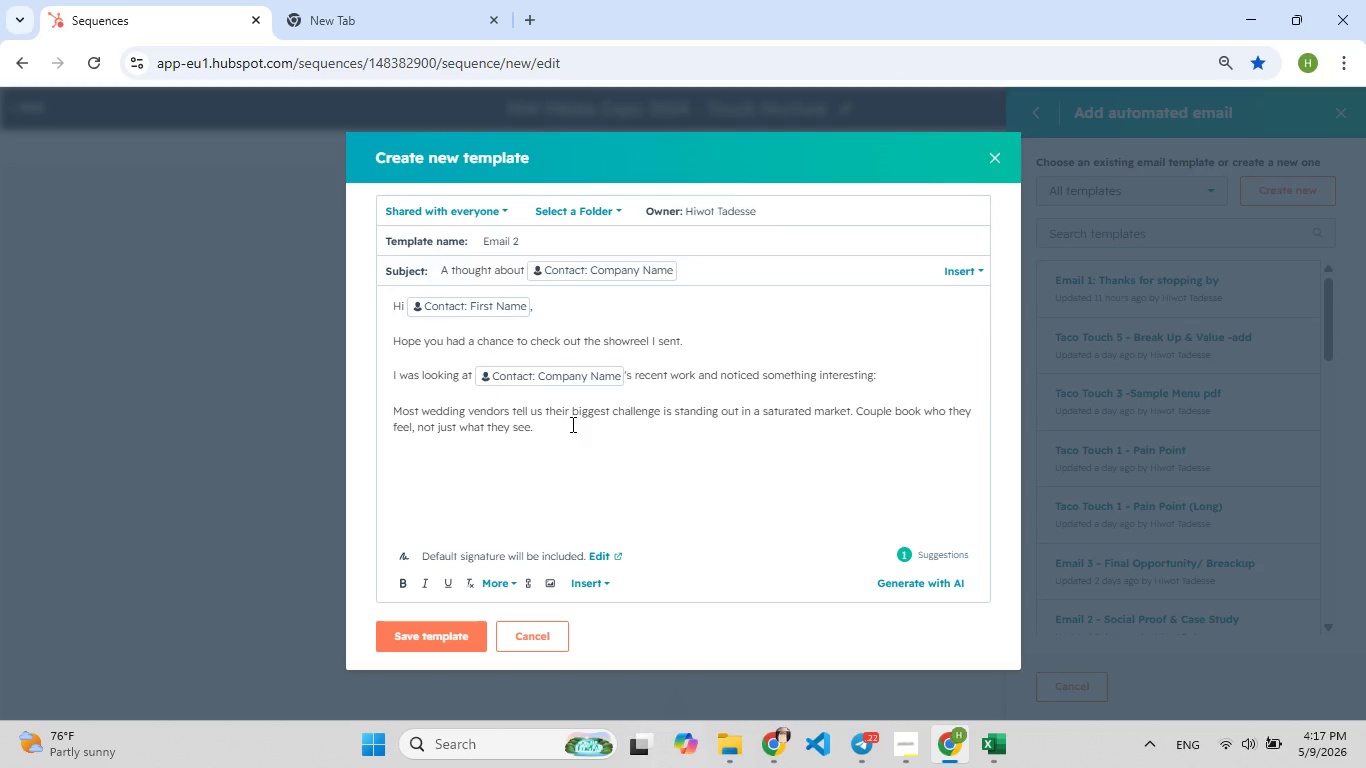 
wait(8.91)
 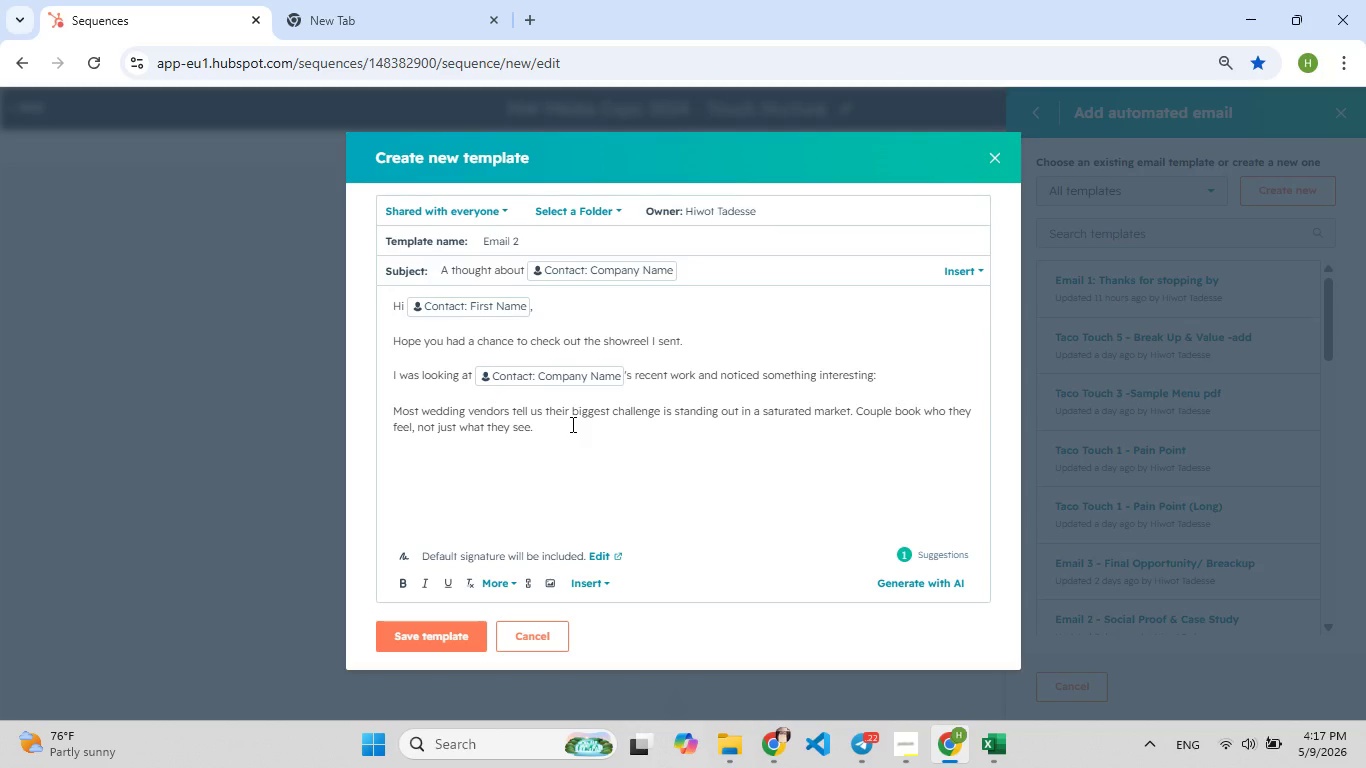 
key(Enter)
 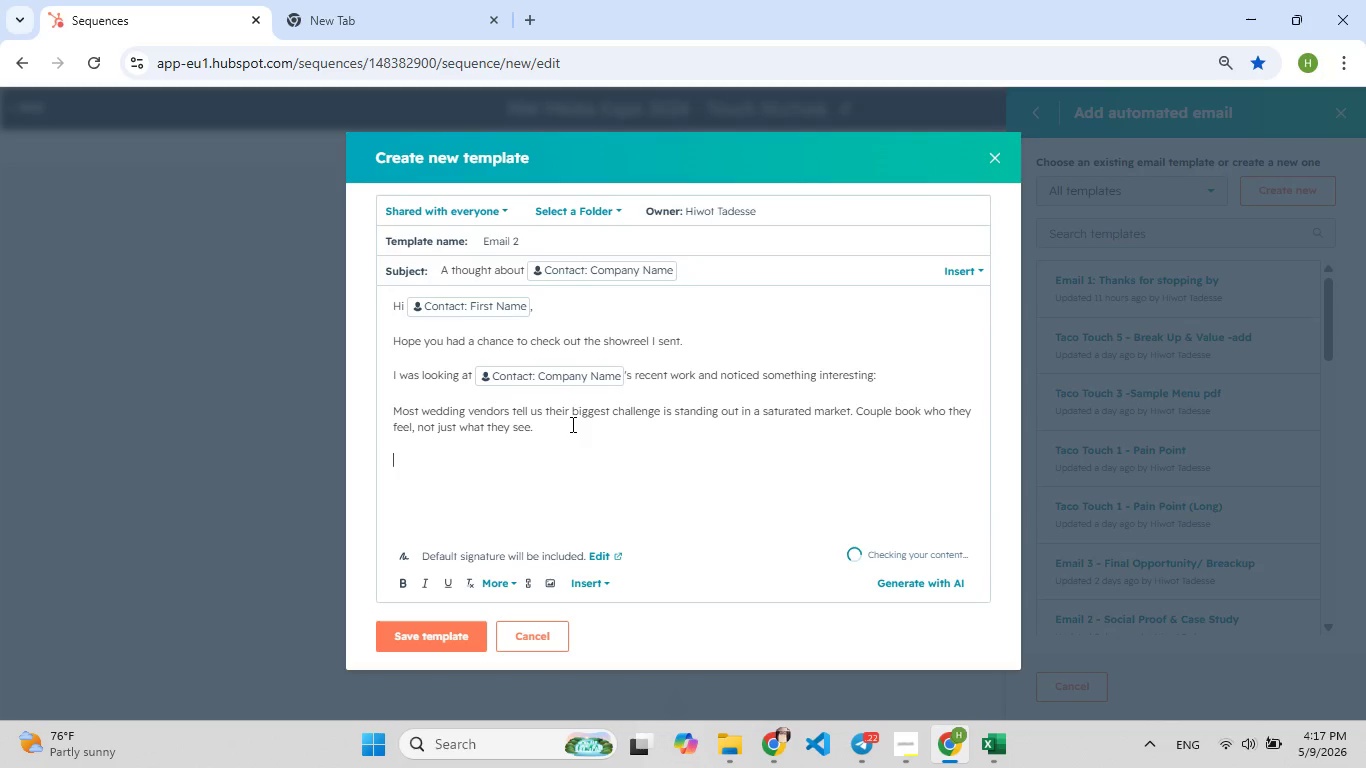 
key(Enter)
 